 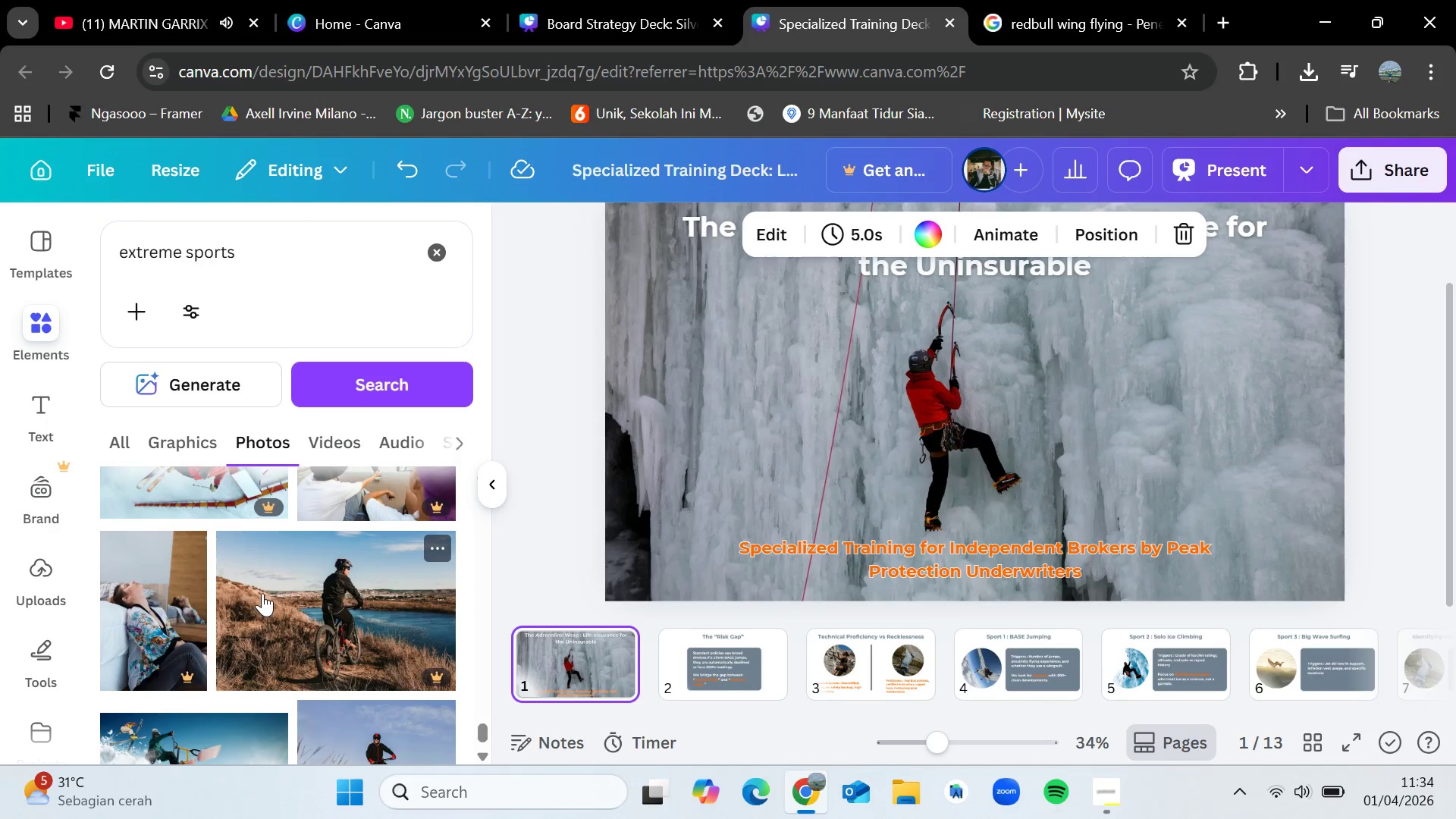 
scroll: coordinate [299, 558], scroll_direction: down, amount: 5.0
 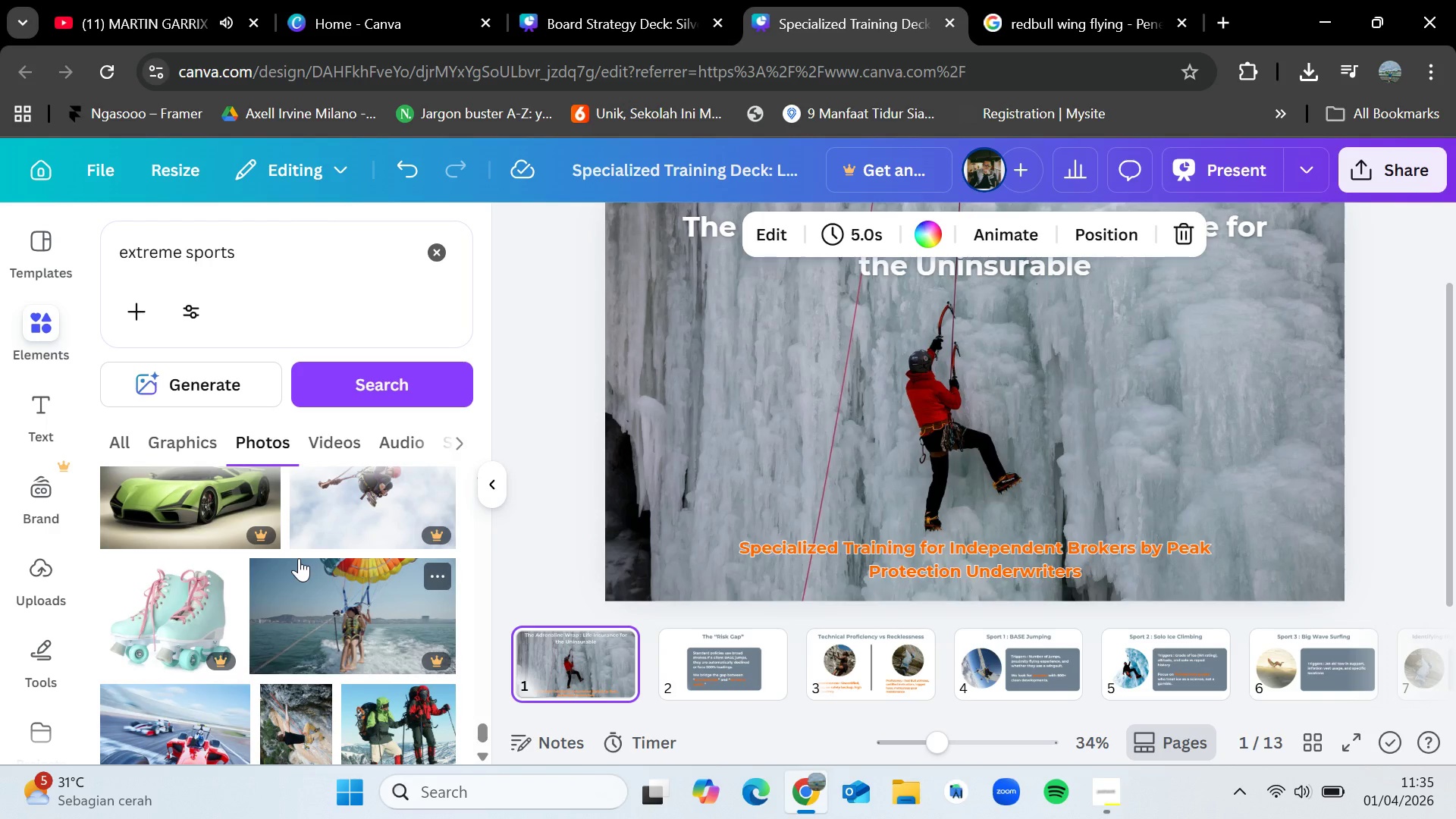 
wait(11.15)
 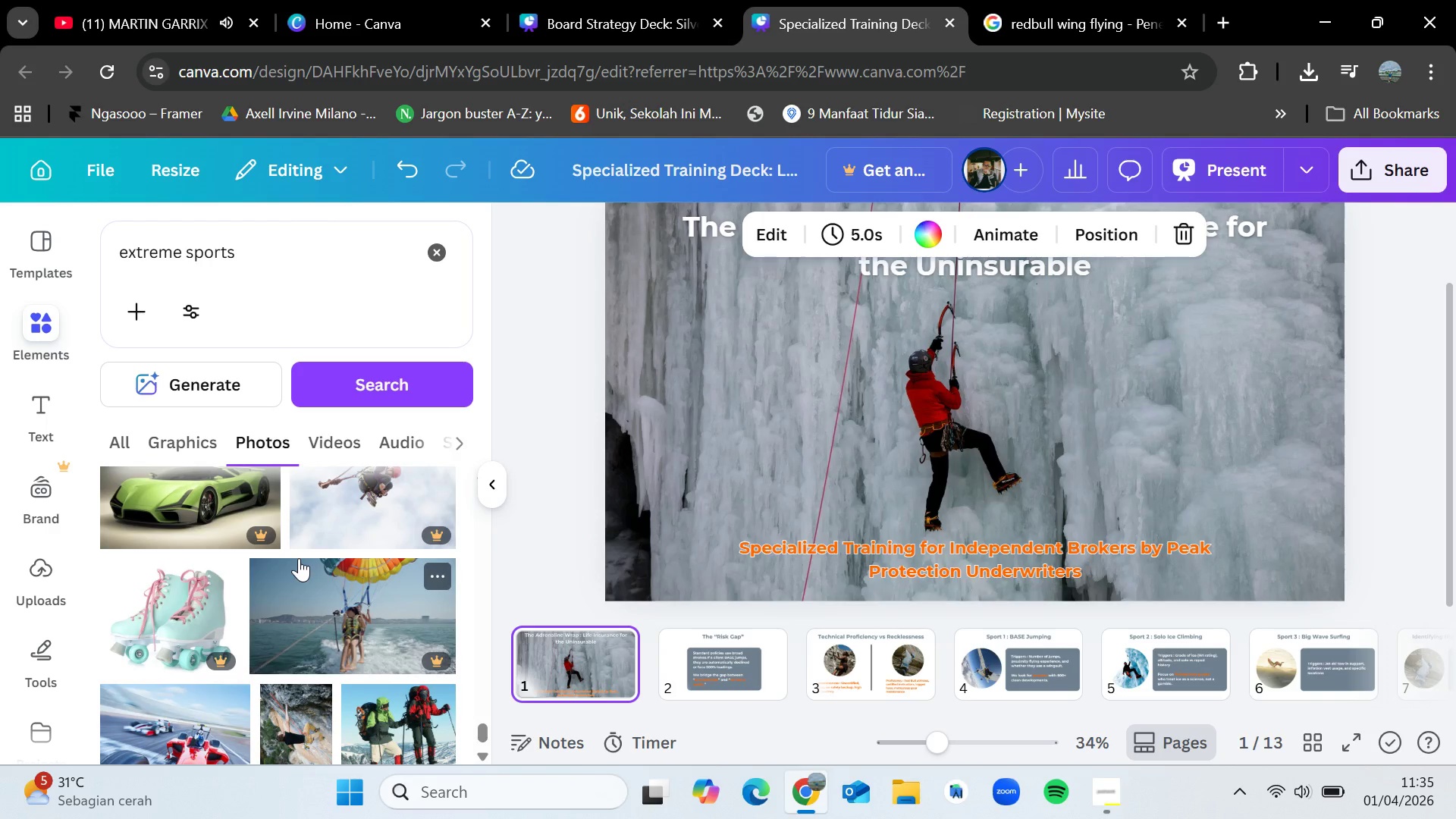 
scroll: coordinate [303, 538], scroll_direction: down, amount: 1.0
 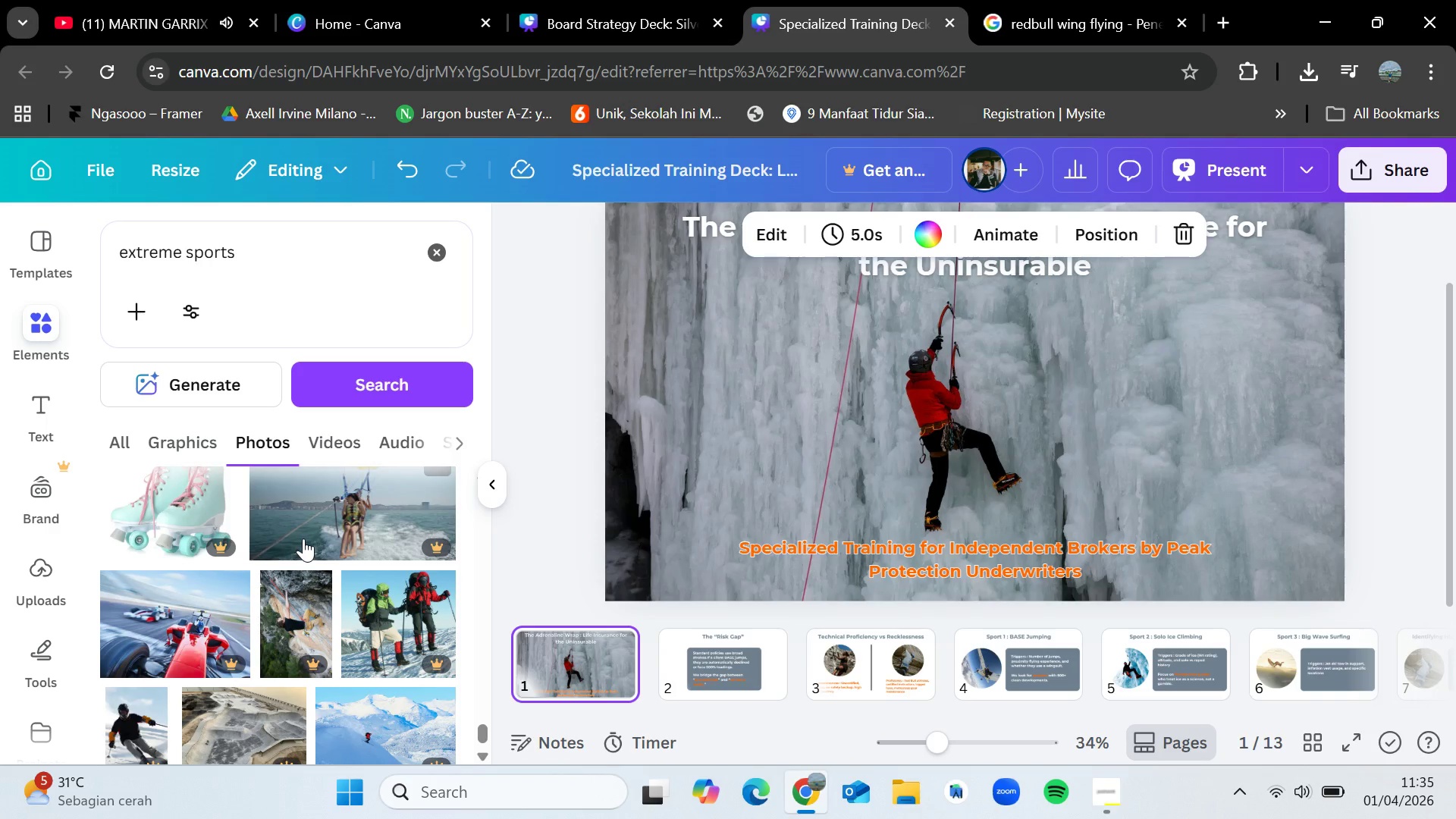 
wait(29.11)
 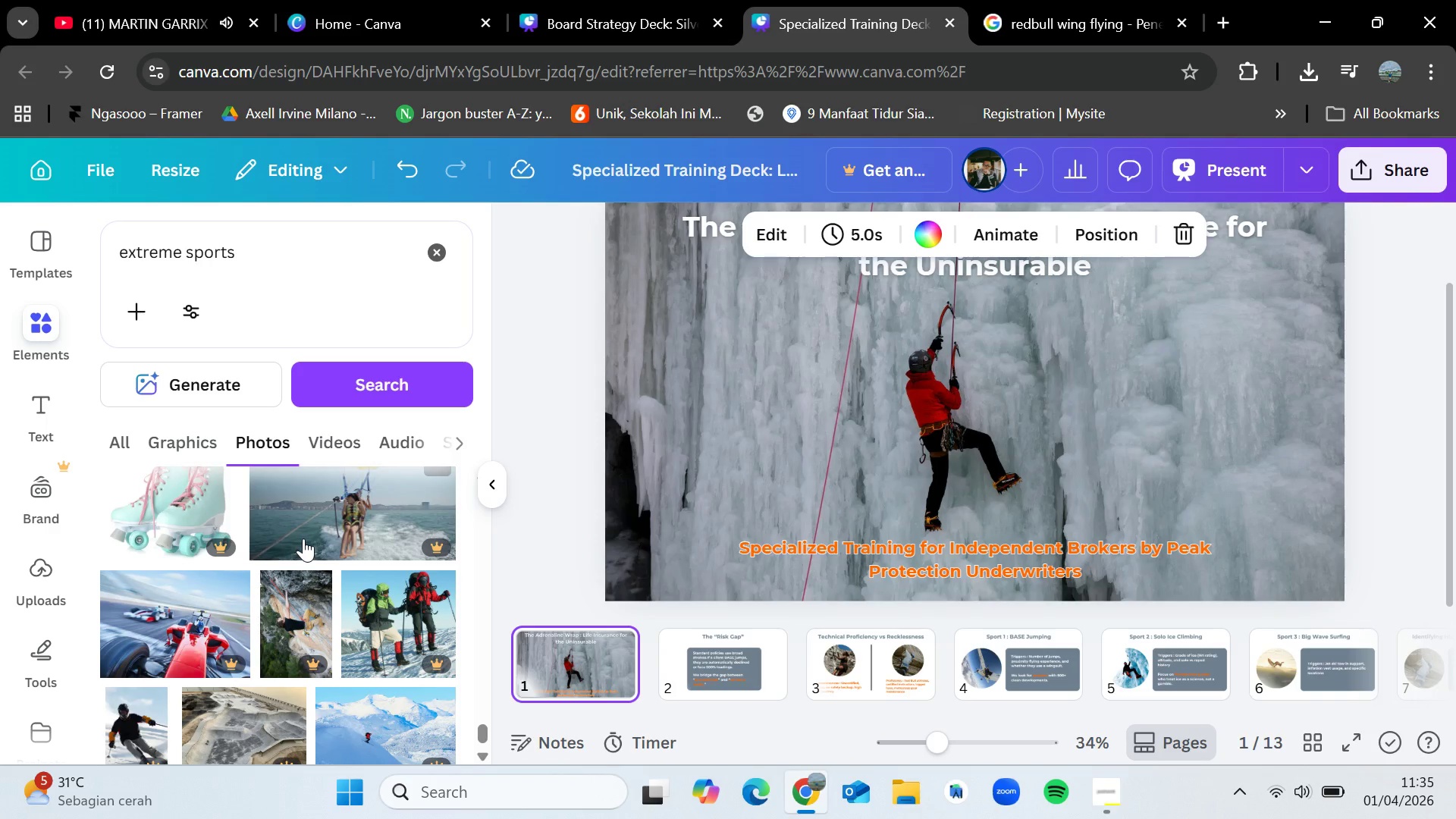 
scroll: coordinate [290, 585], scroll_direction: down, amount: 8.0
 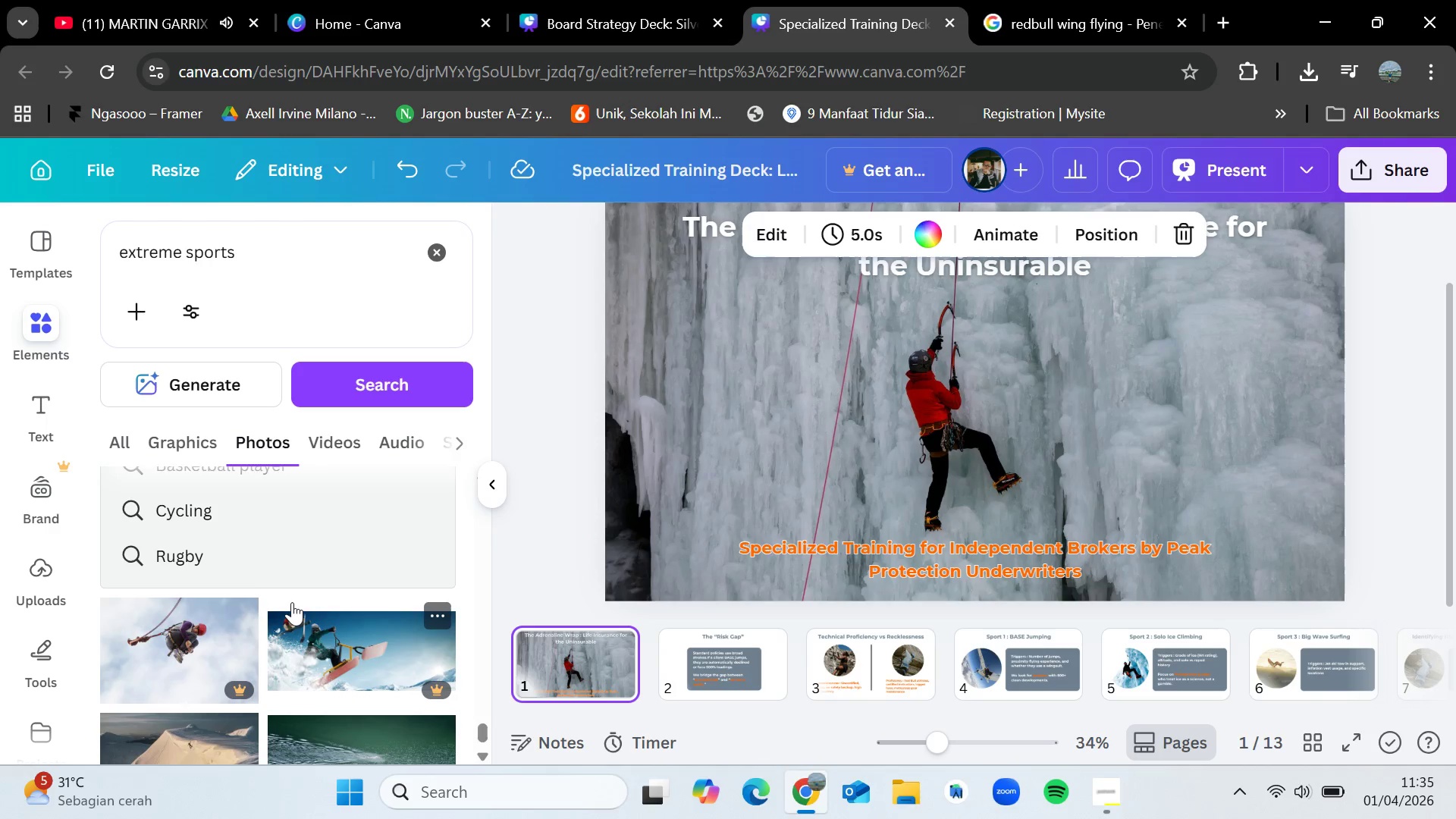 
scroll: coordinate [293, 621], scroll_direction: down, amount: 7.0
 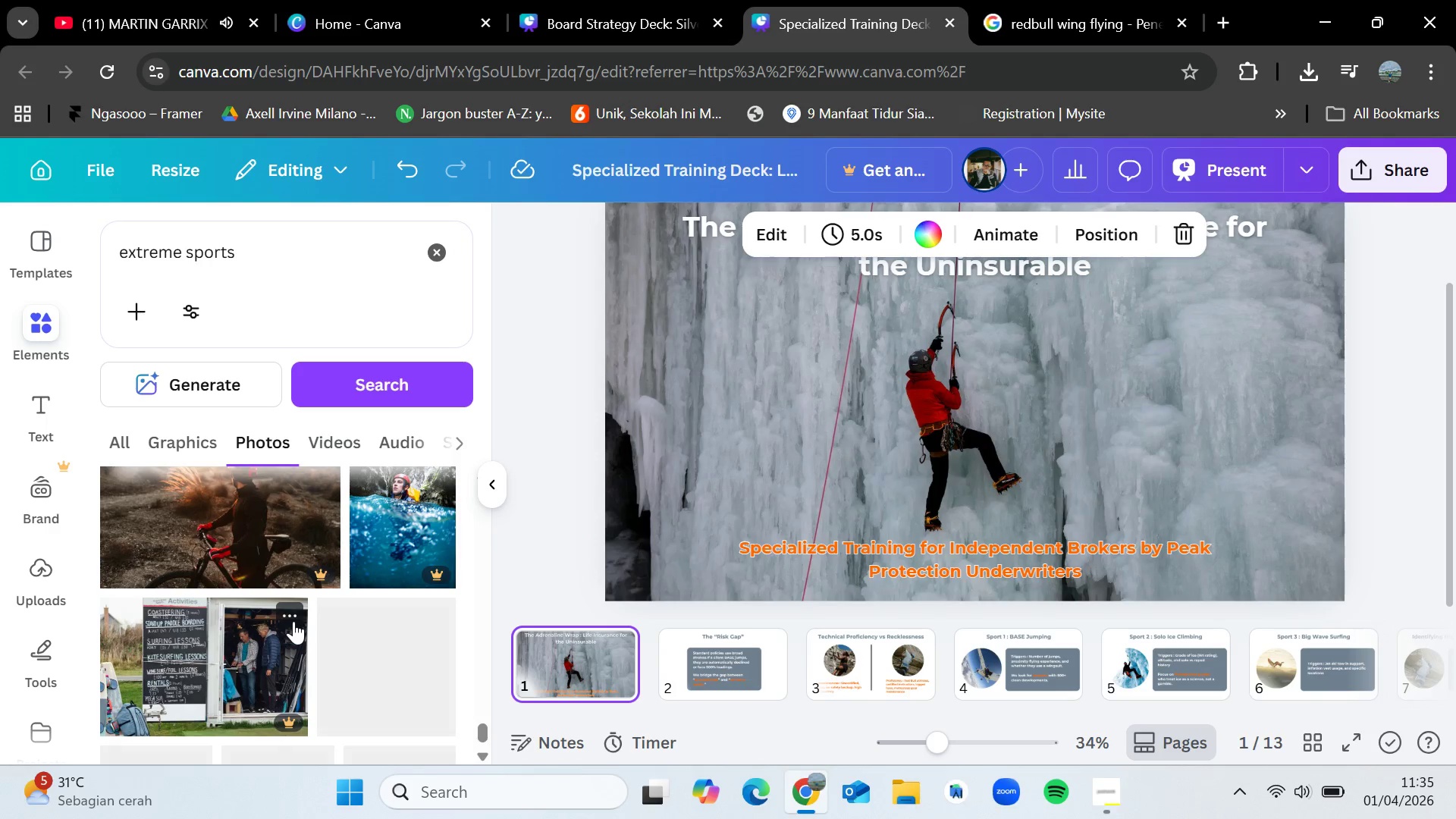 
scroll: coordinate [255, 624], scroll_direction: down, amount: 3.0
 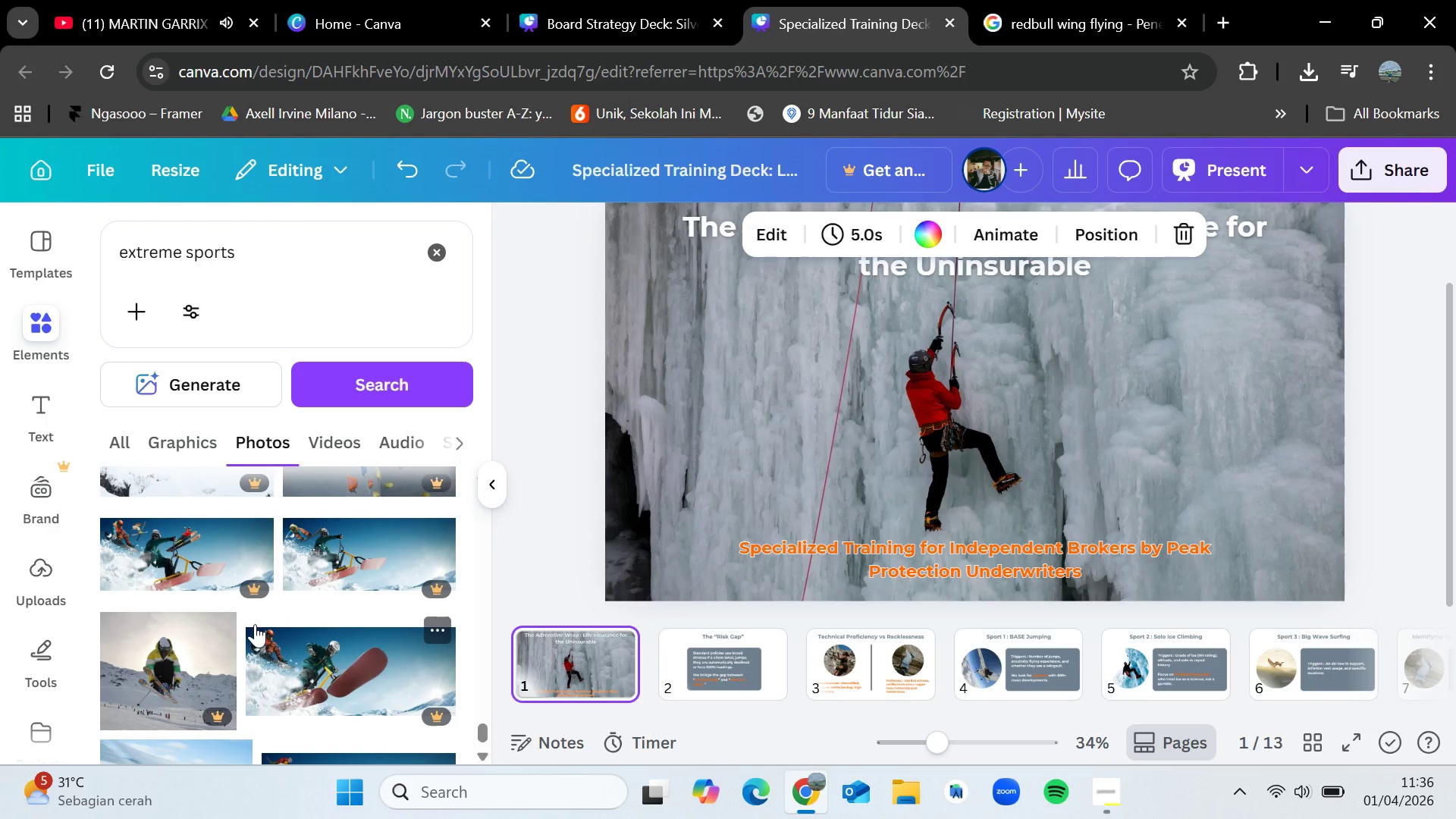 
wait(29.41)
 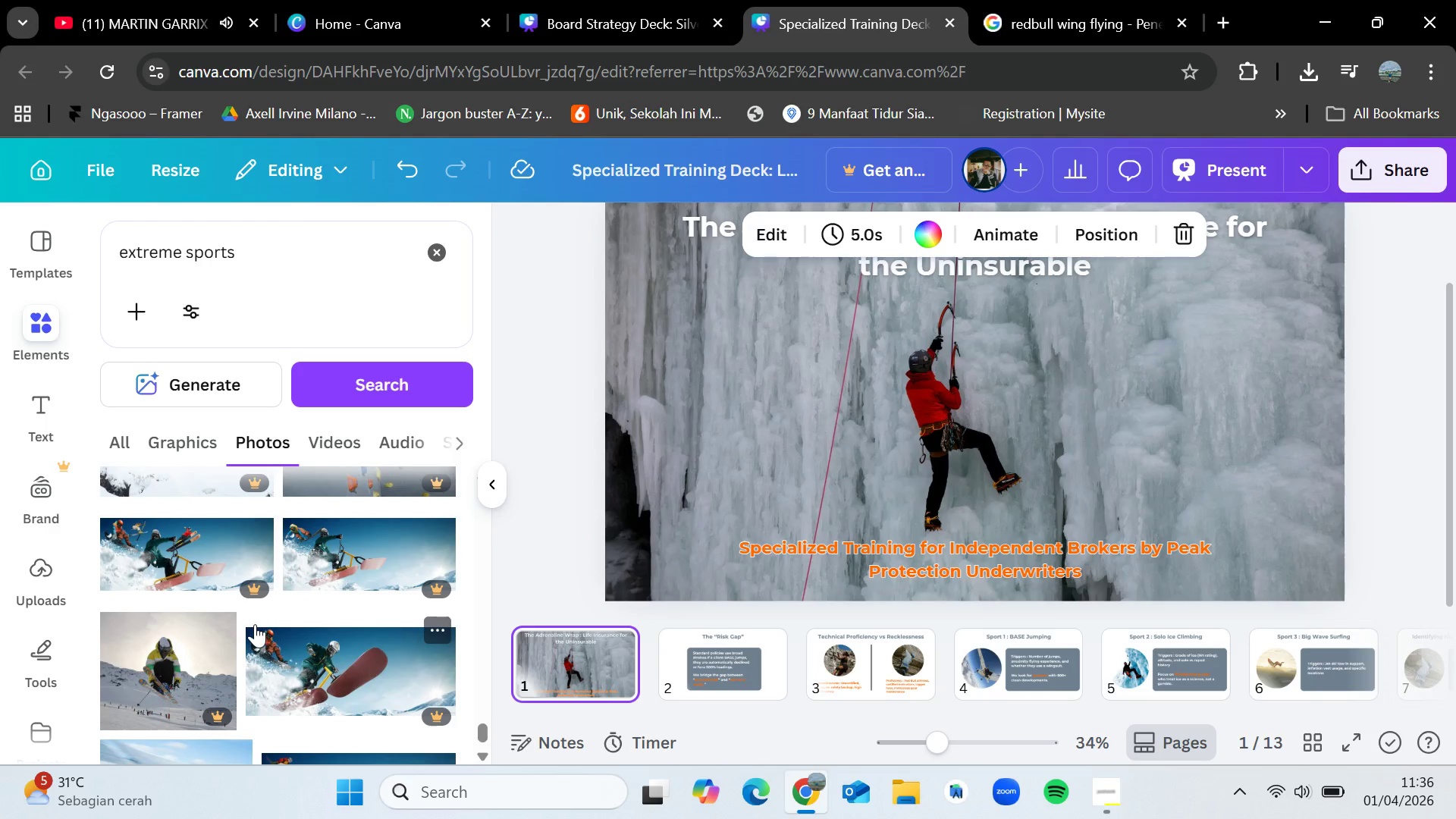 
scroll: coordinate [311, 616], scroll_direction: down, amount: 7.0
 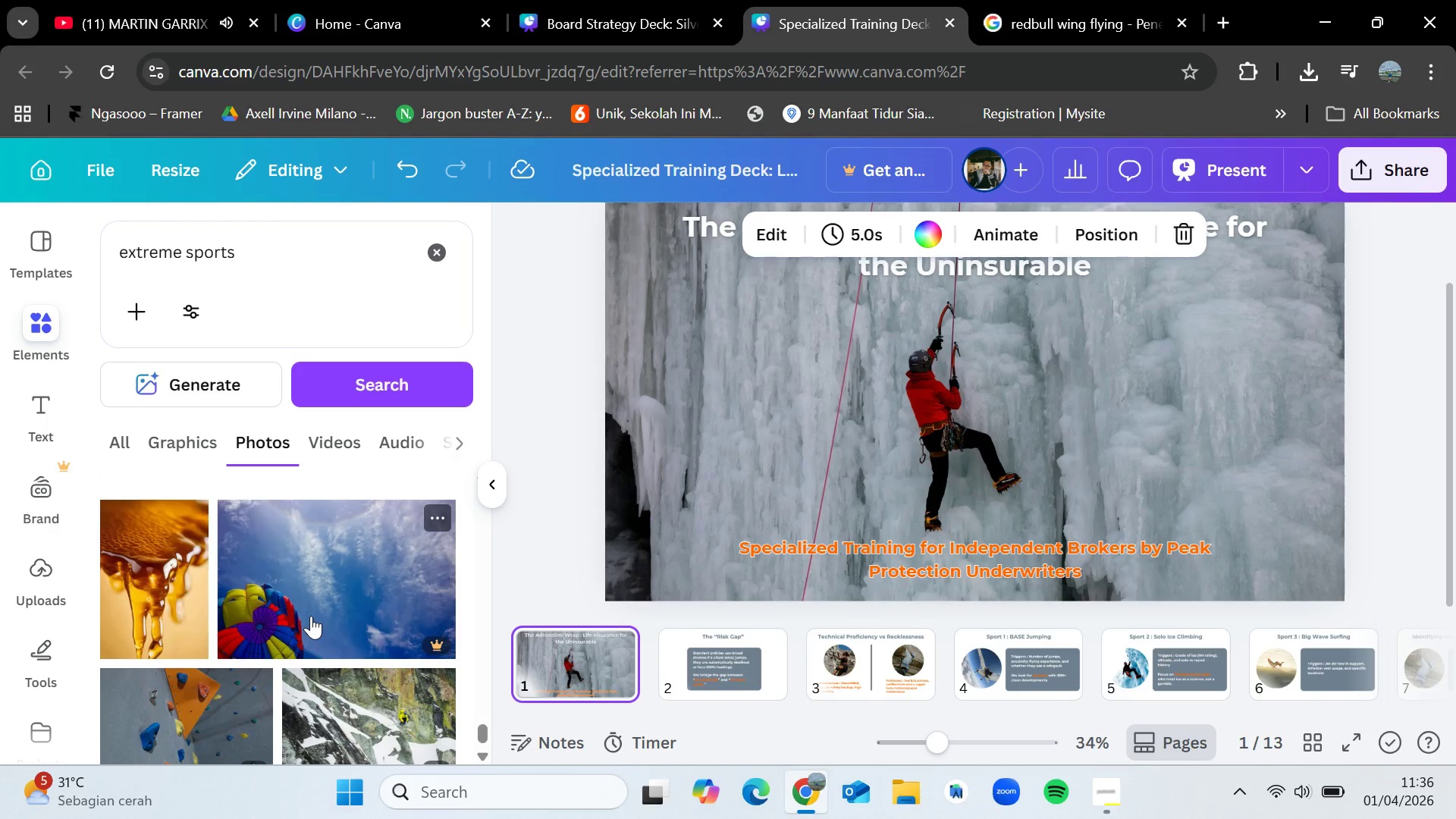 
wait(5.37)
 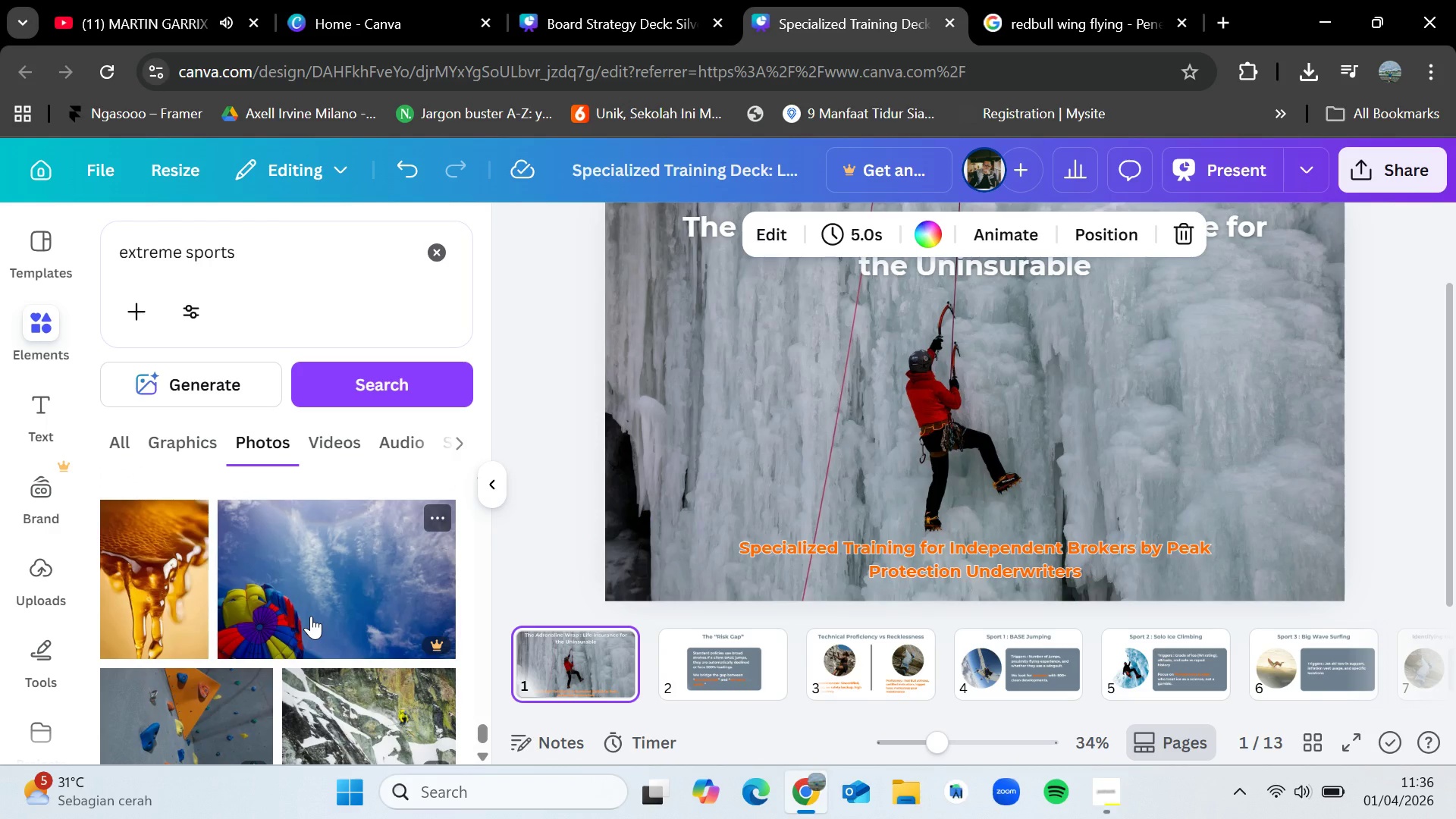 
scroll: coordinate [311, 616], scroll_direction: down, amount: 1.0
 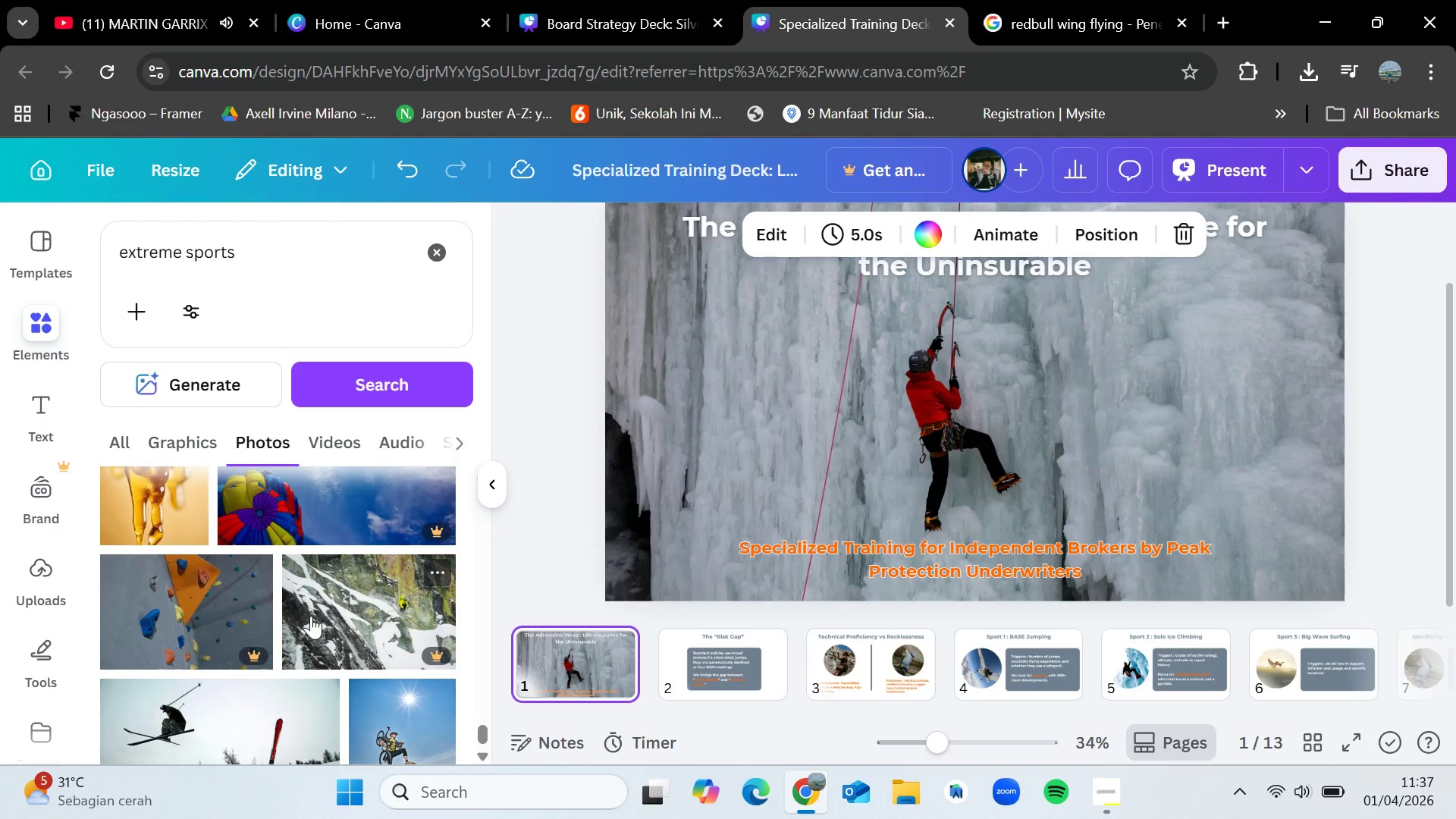 
wait(8.79)
 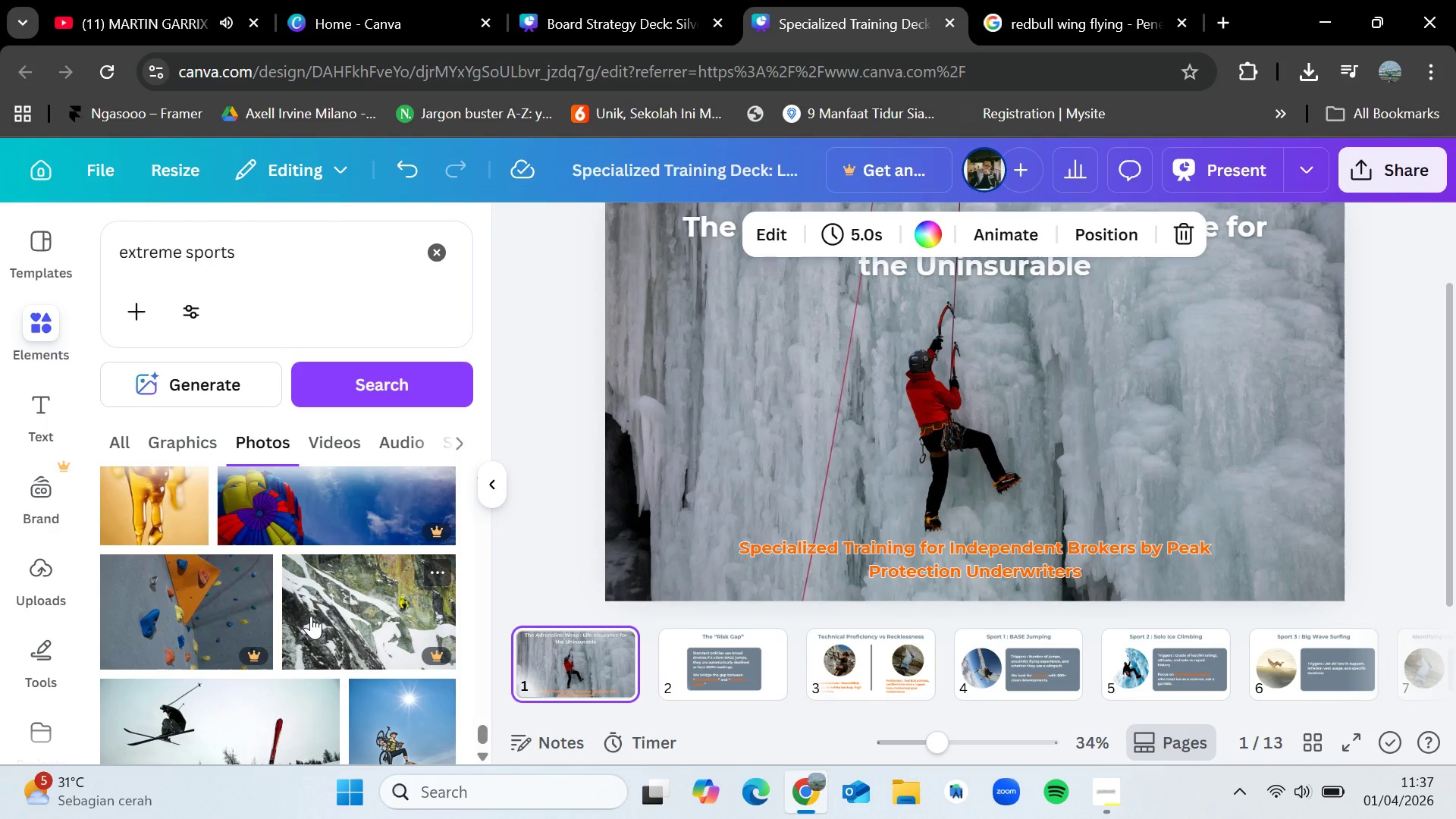 
scroll: coordinate [288, 585], scroll_direction: down, amount: 12.0
 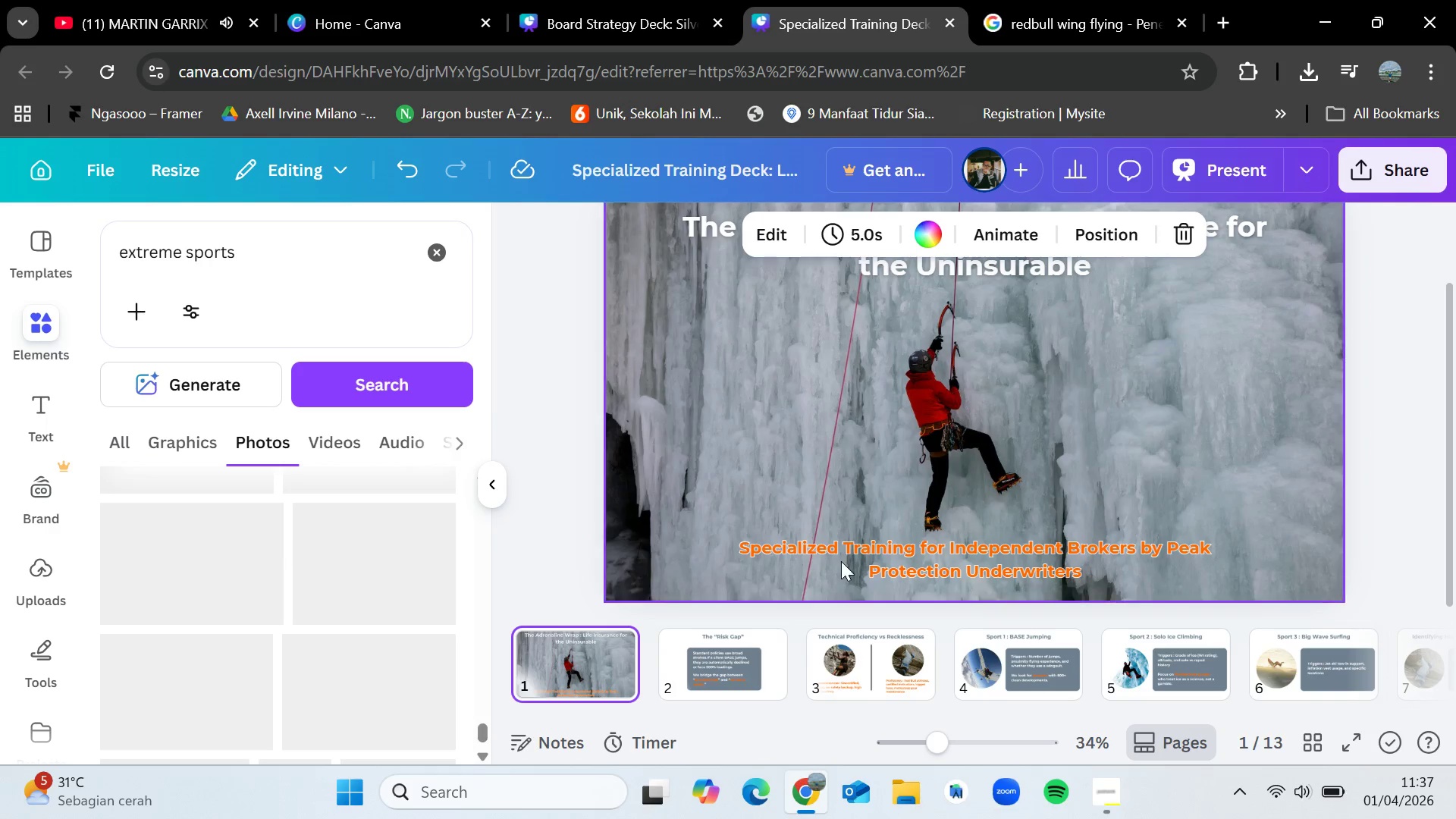 
scroll: coordinate [985, 480], scroll_direction: up, amount: 1.0
 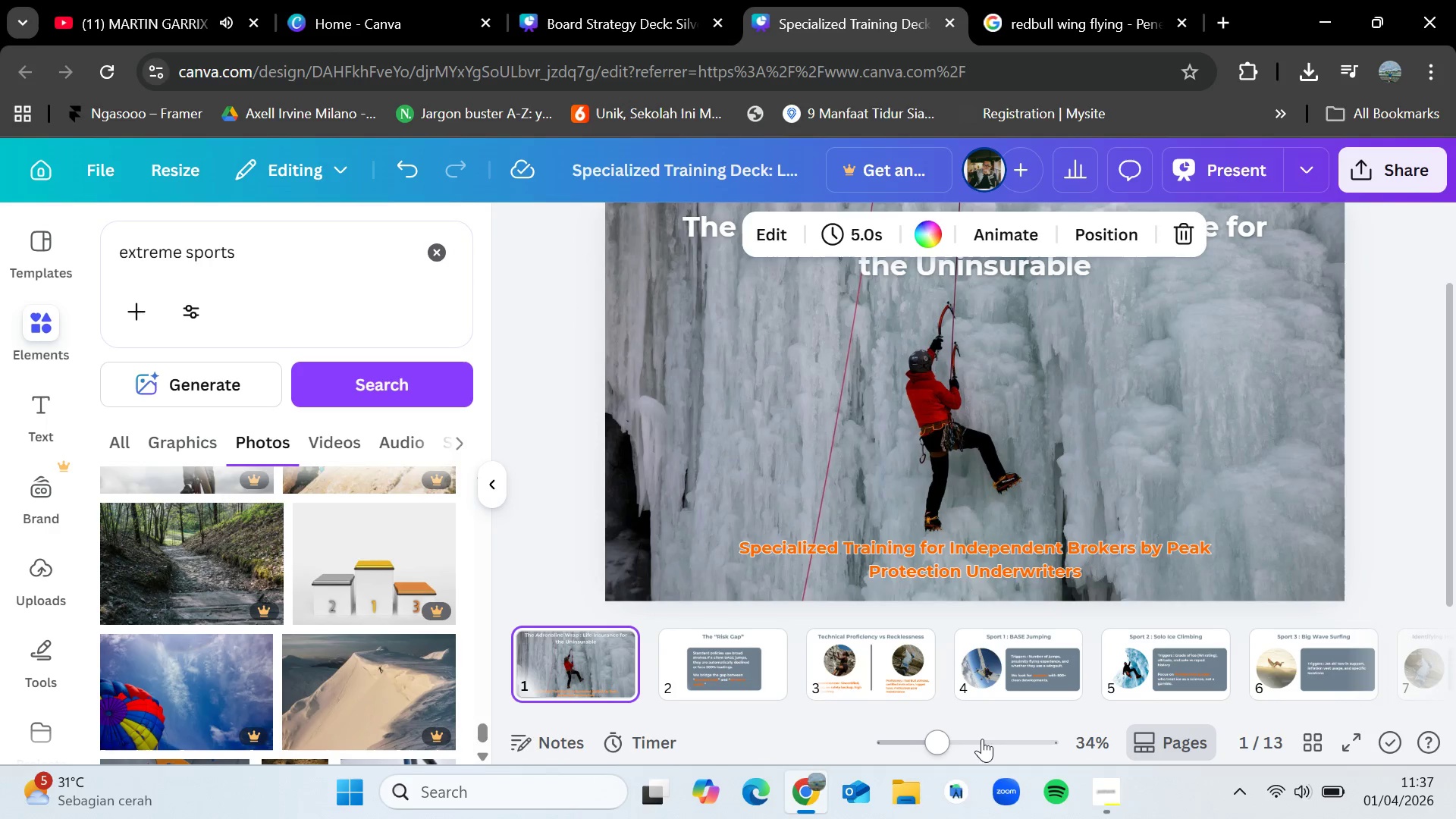 
left_click_drag(start_coordinate=[944, 739], to_coordinate=[937, 738])
 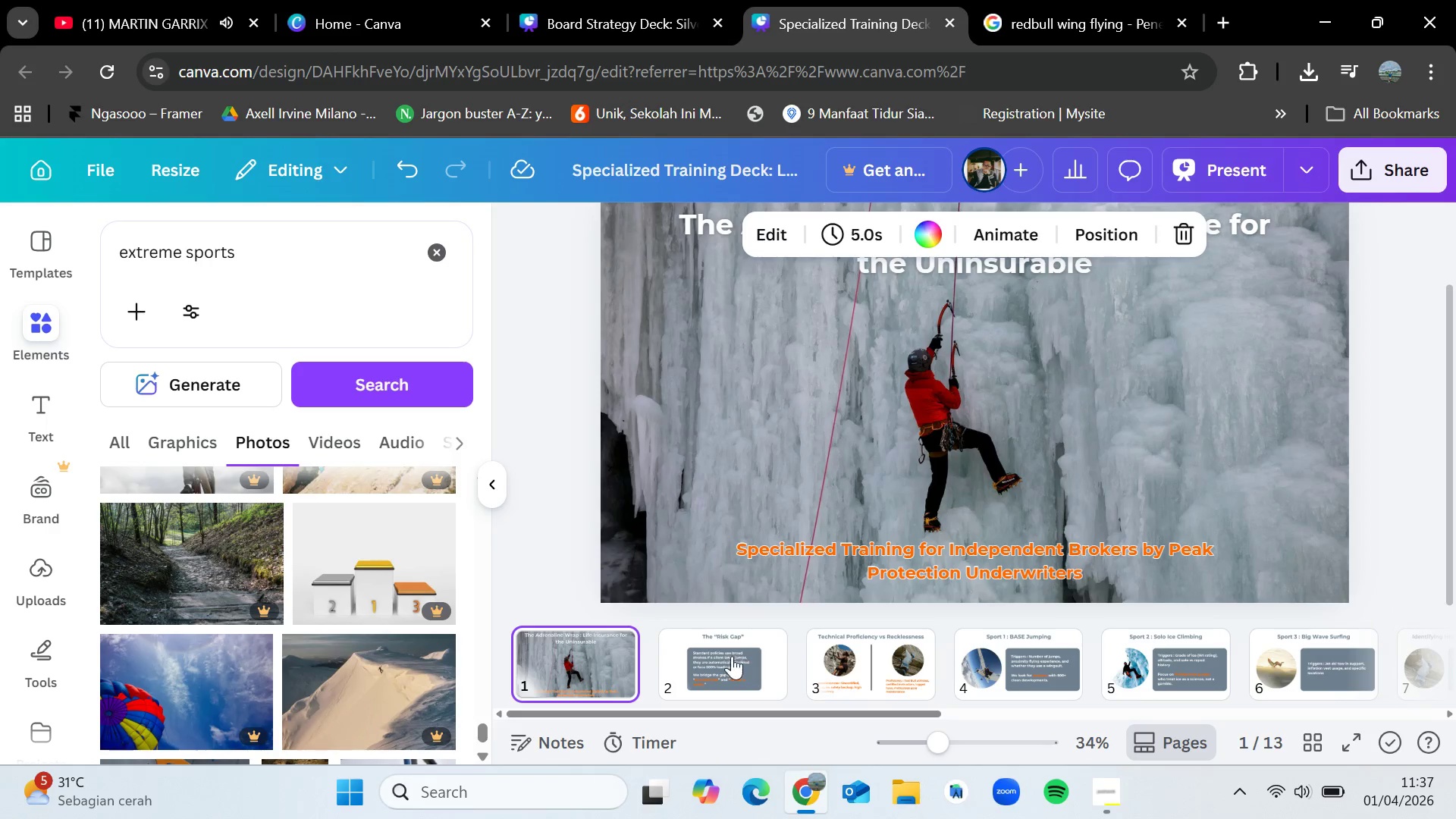 
left_click([731, 656])
 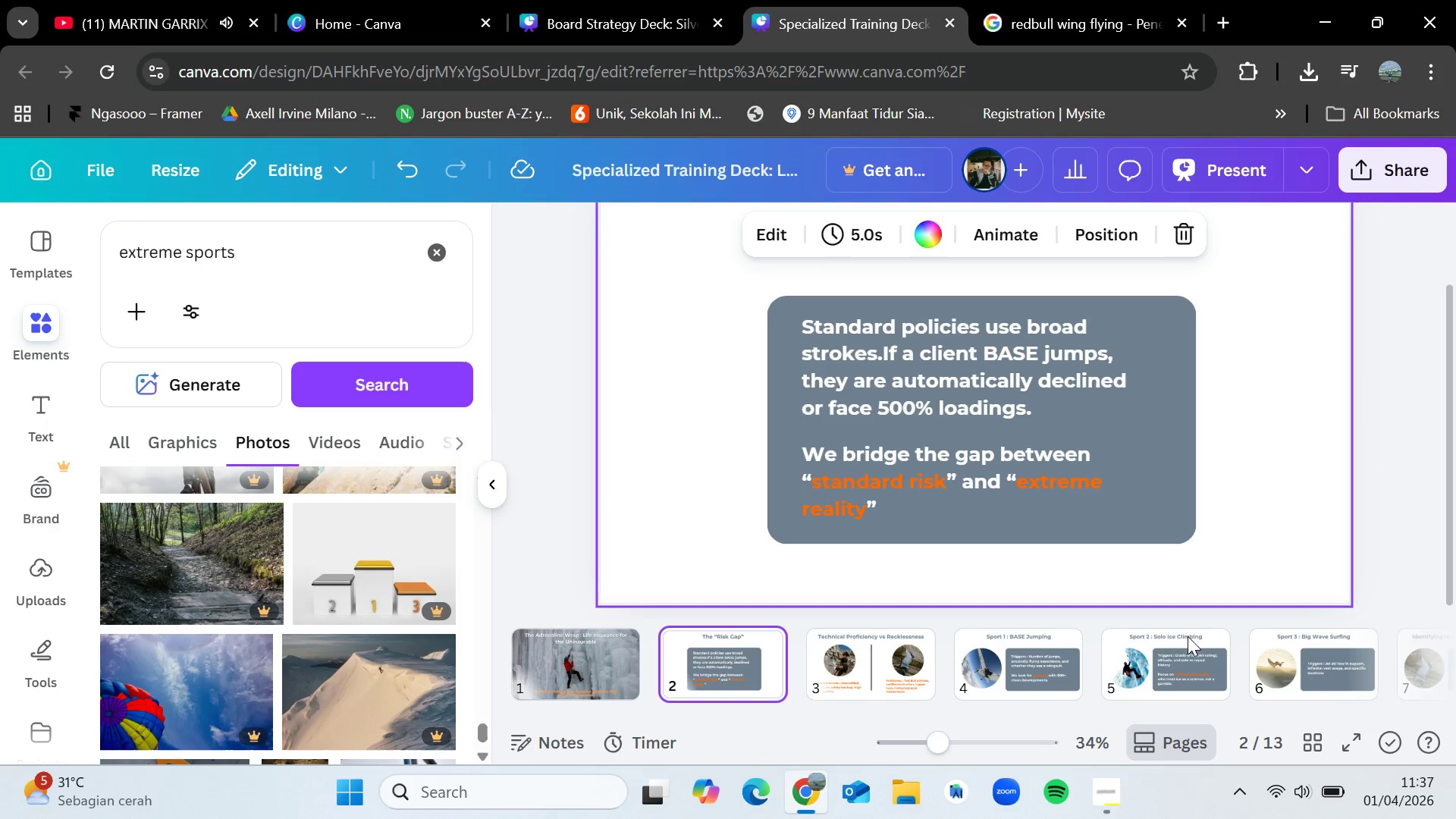 
left_click([898, 653])
 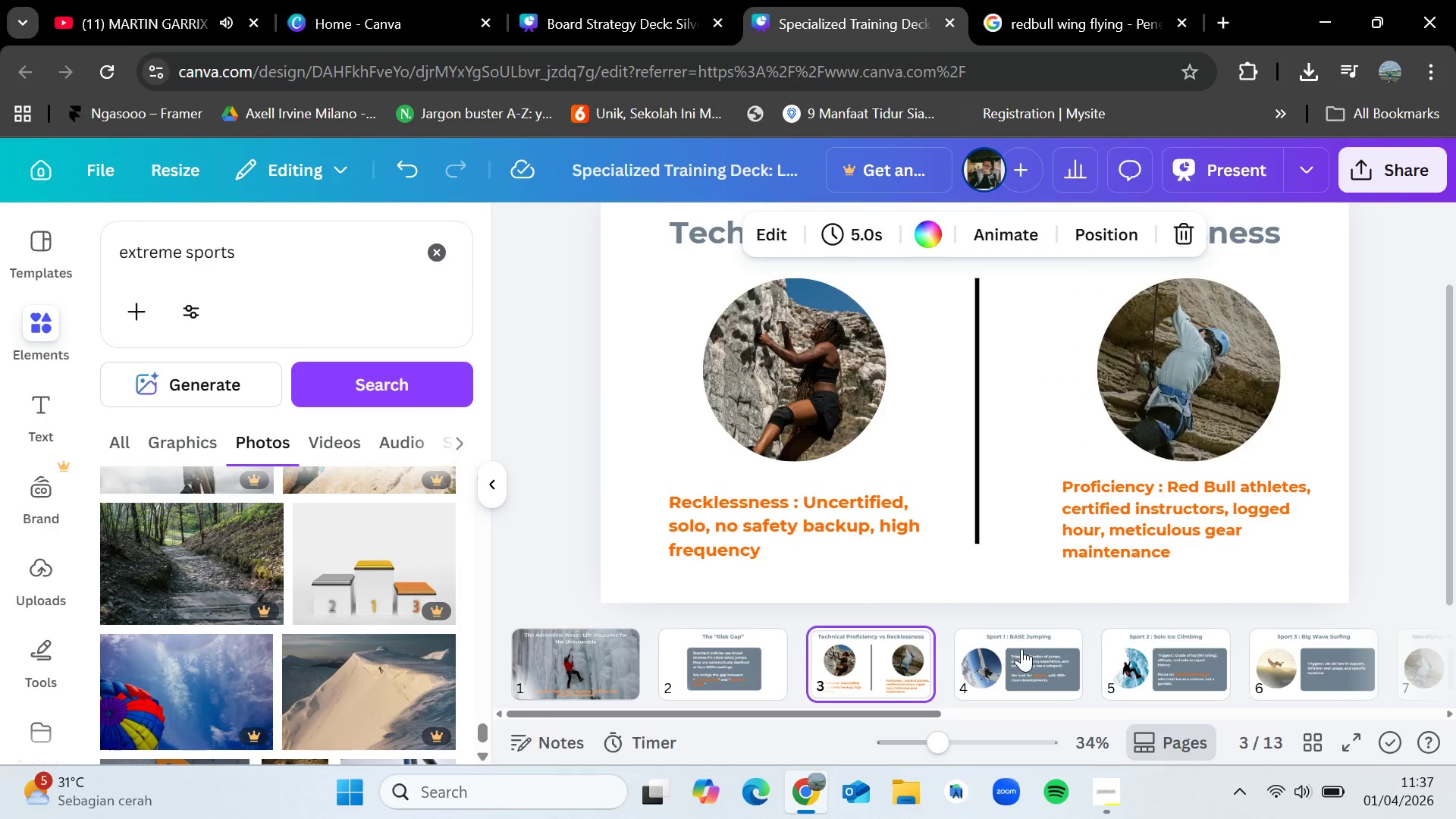 
left_click([1025, 650])
 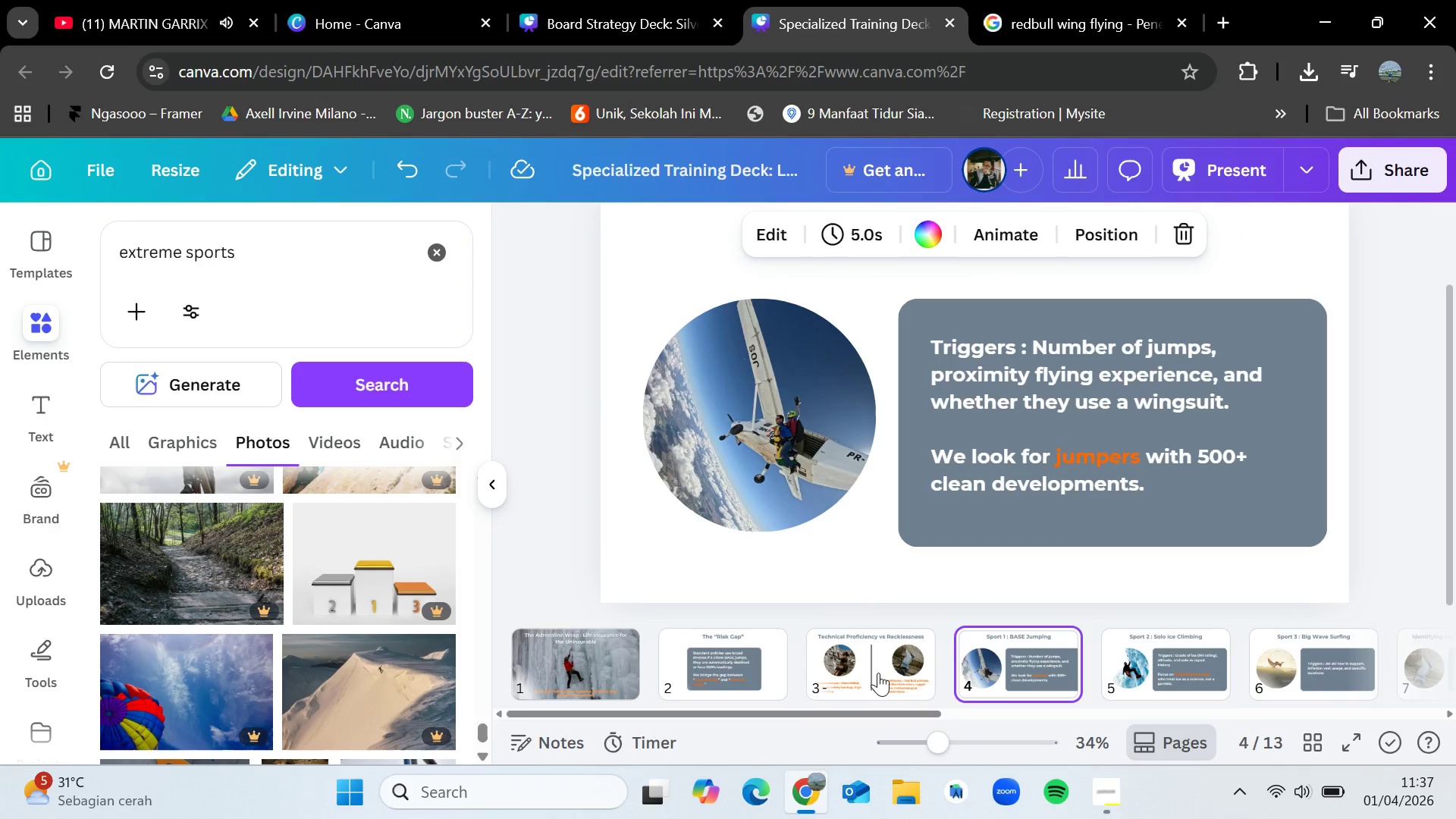 
left_click([878, 673])
 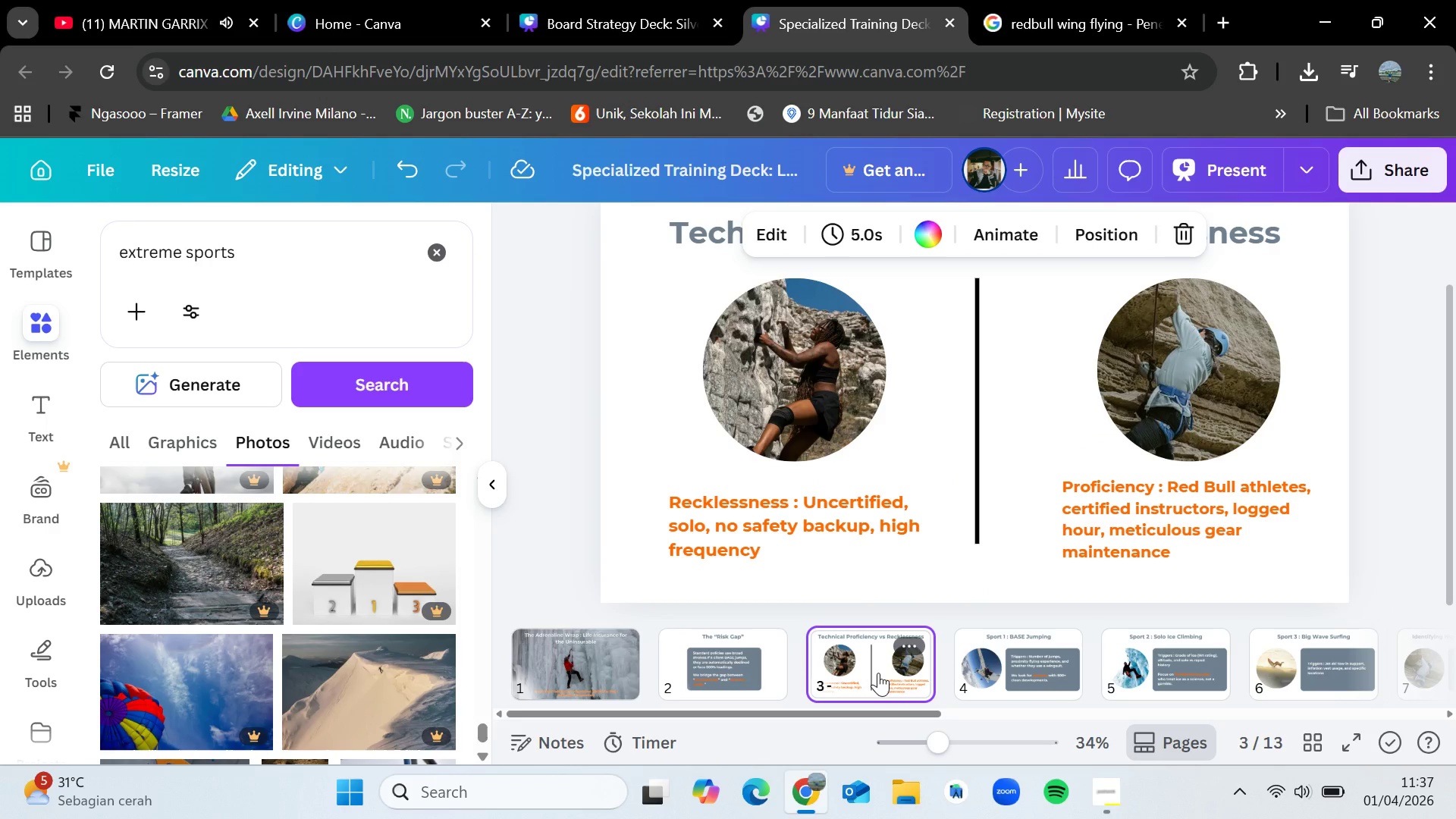 
wait(5.41)
 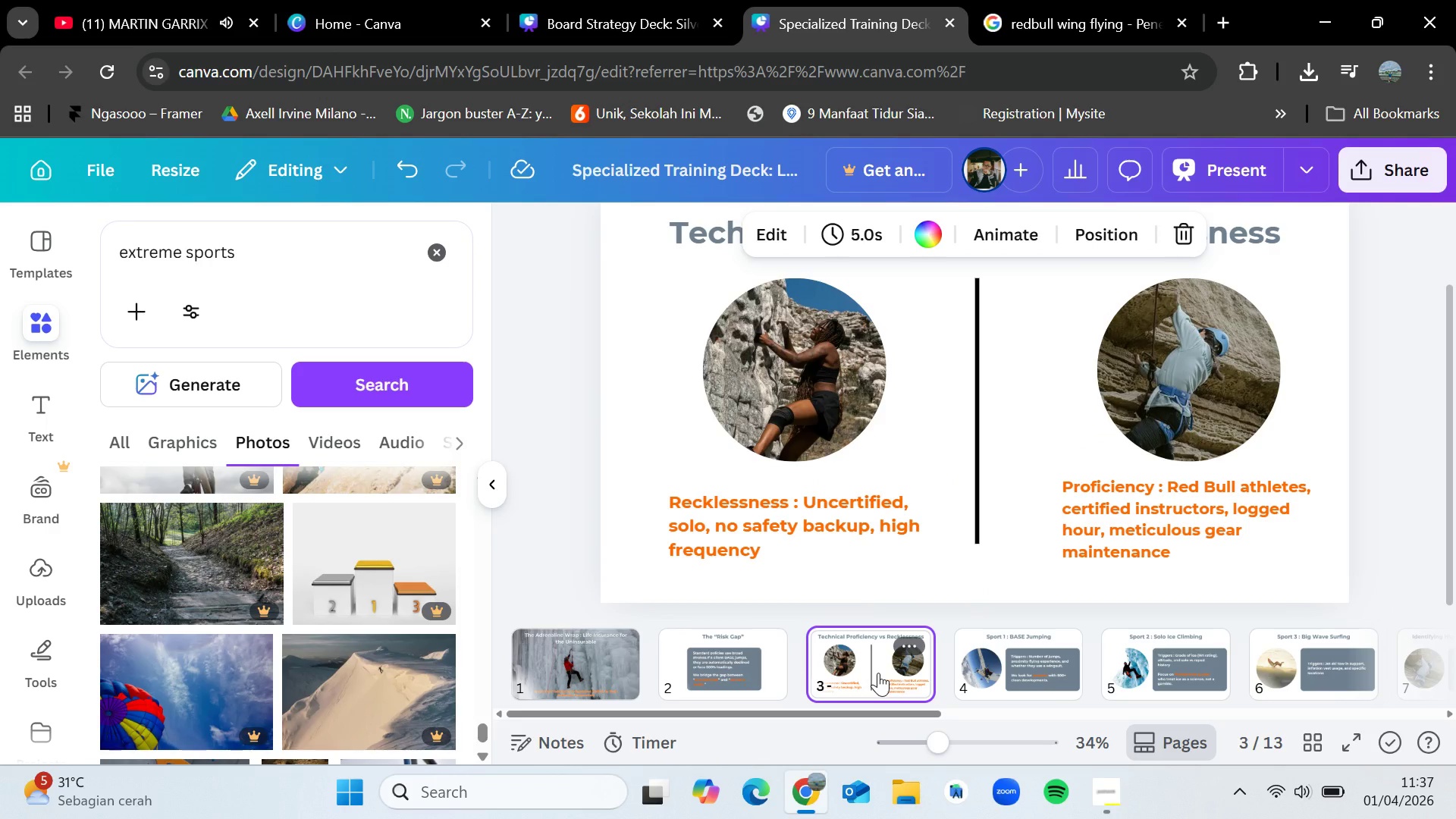 
left_click([1115, 798])
 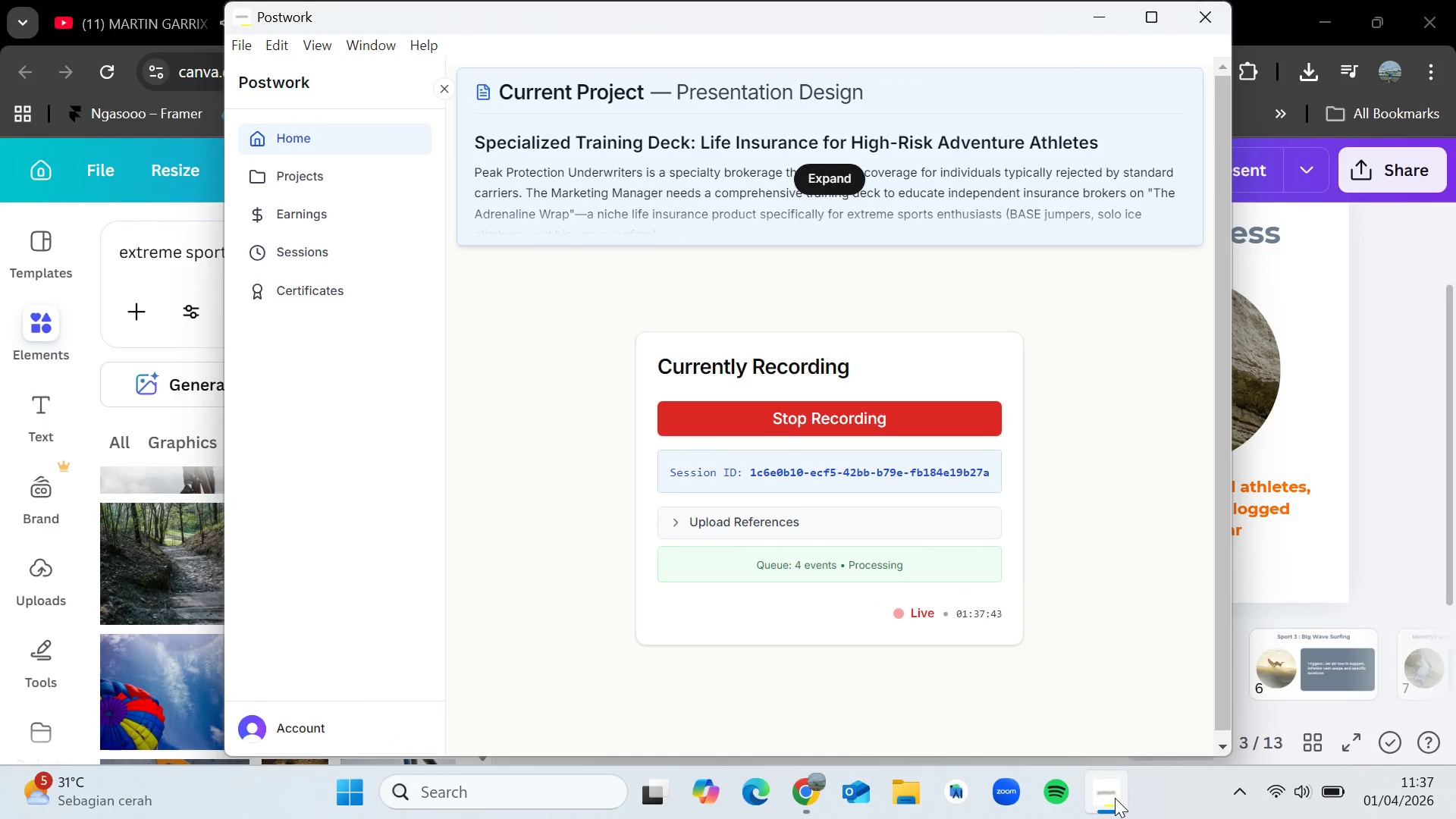 
left_click([1115, 798])
 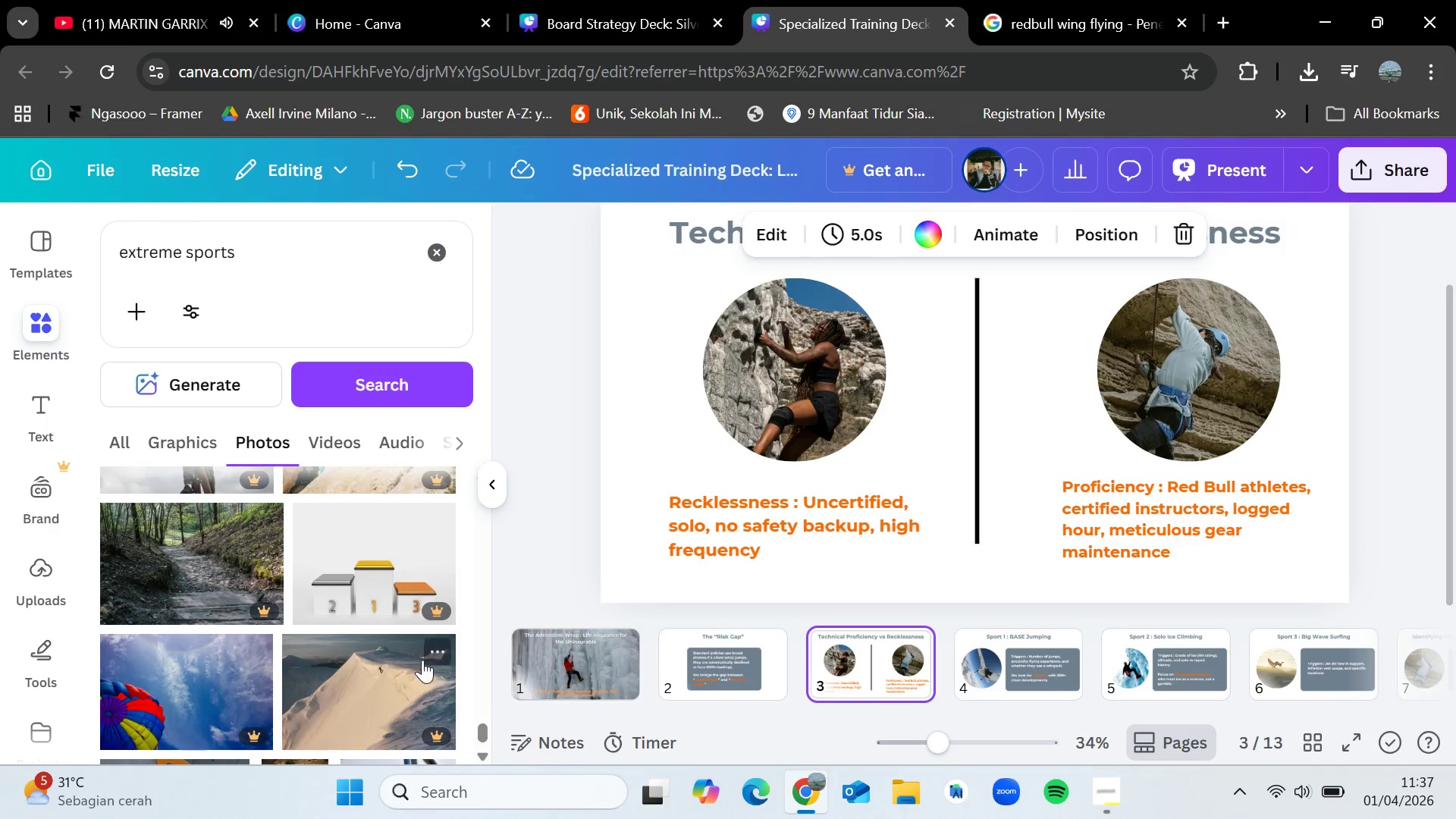 
scroll: coordinate [337, 616], scroll_direction: down, amount: 9.0
 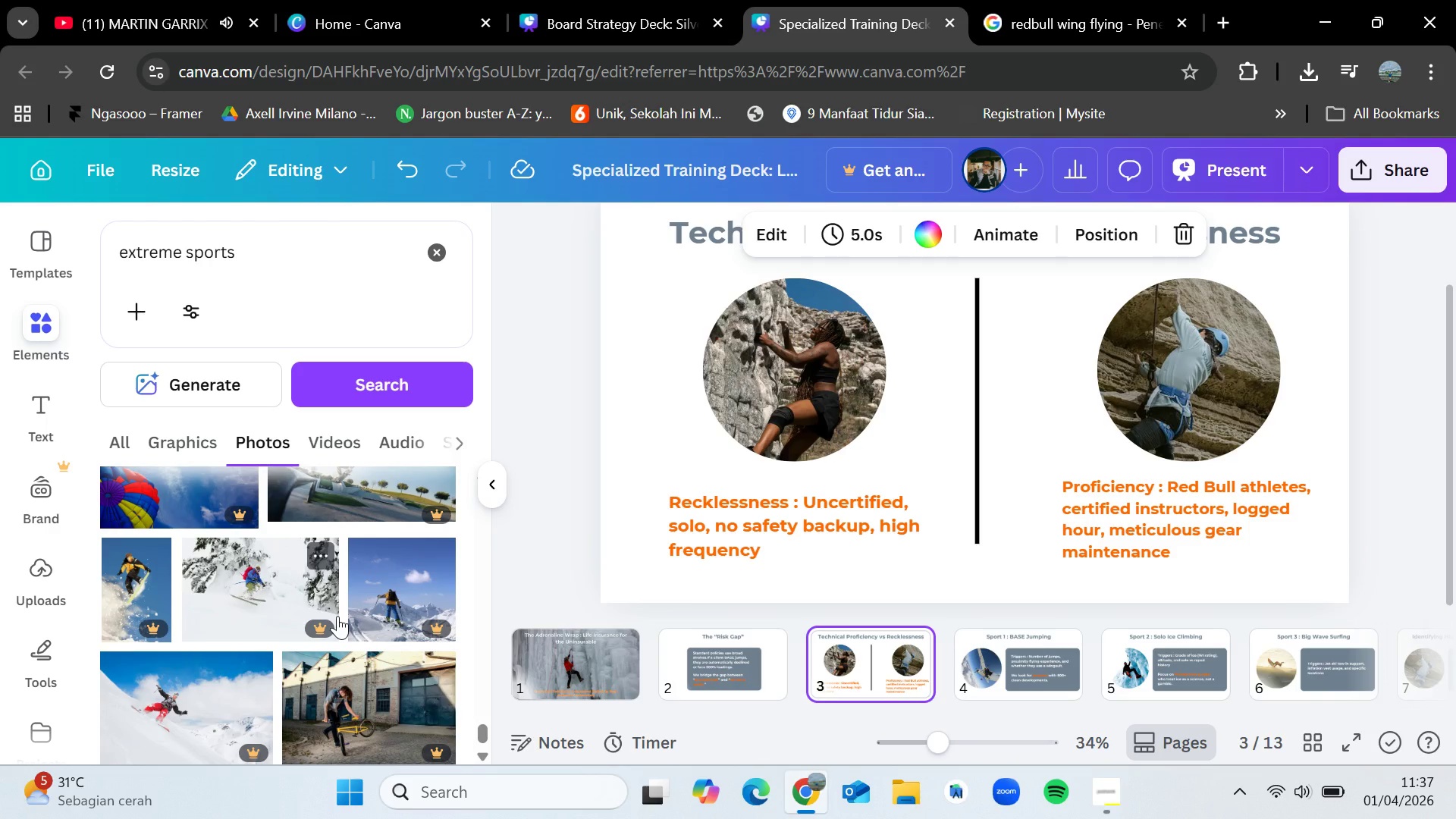 
scroll: coordinate [342, 660], scroll_direction: down, amount: 9.0
 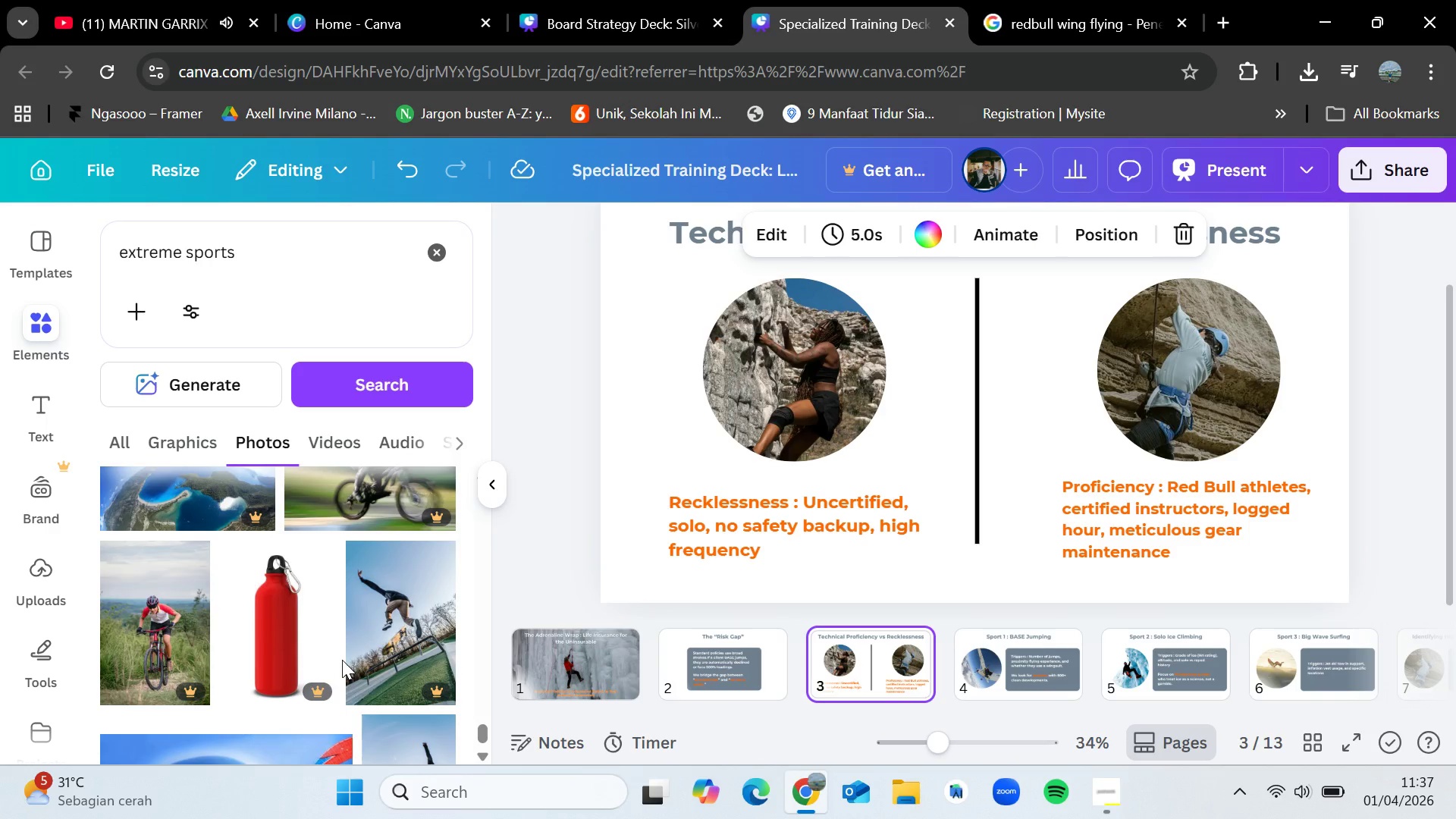 
scroll: coordinate [342, 660], scroll_direction: down, amount: 10.0
 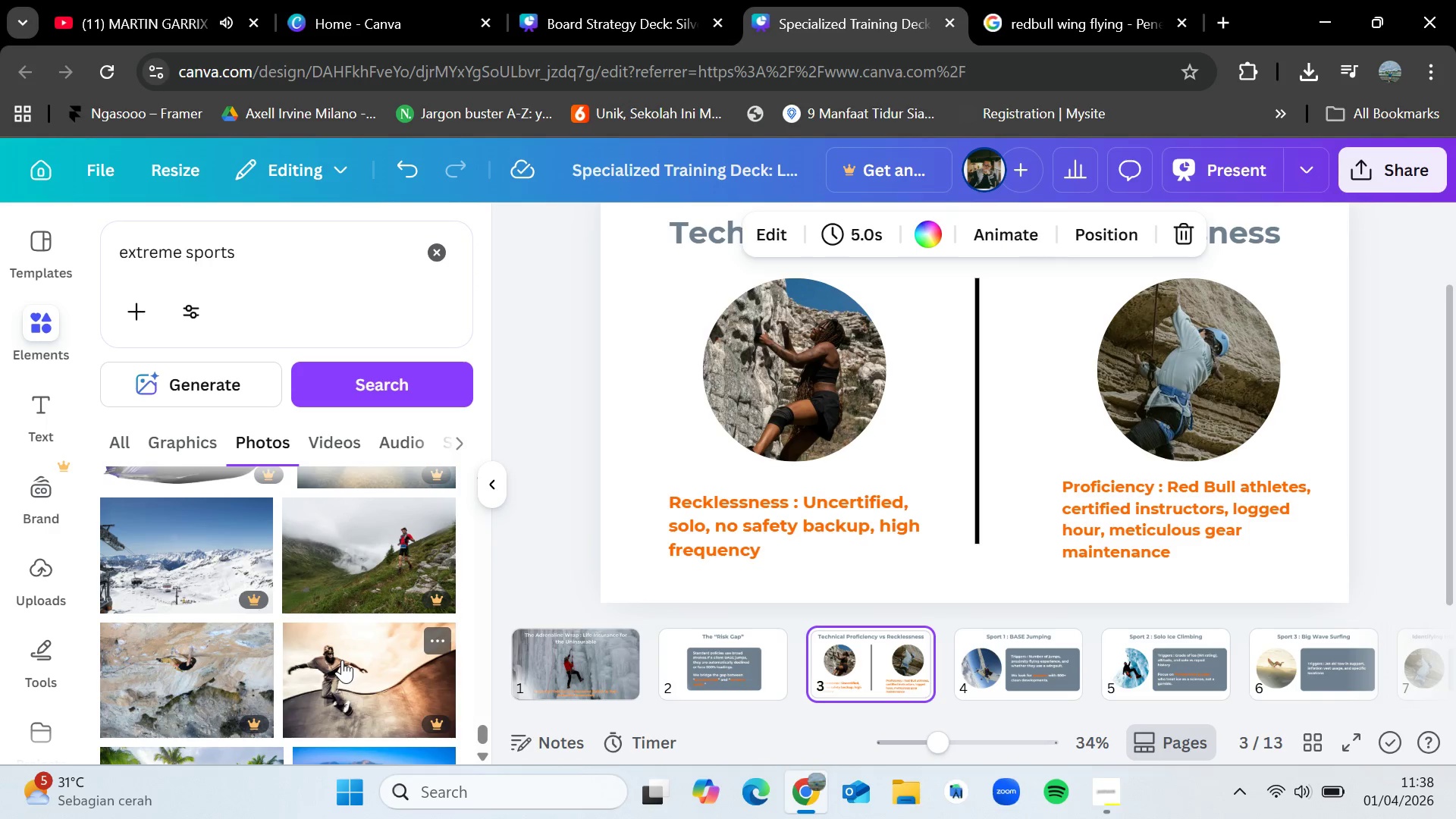 
scroll: coordinate [342, 660], scroll_direction: down, amount: 12.0
 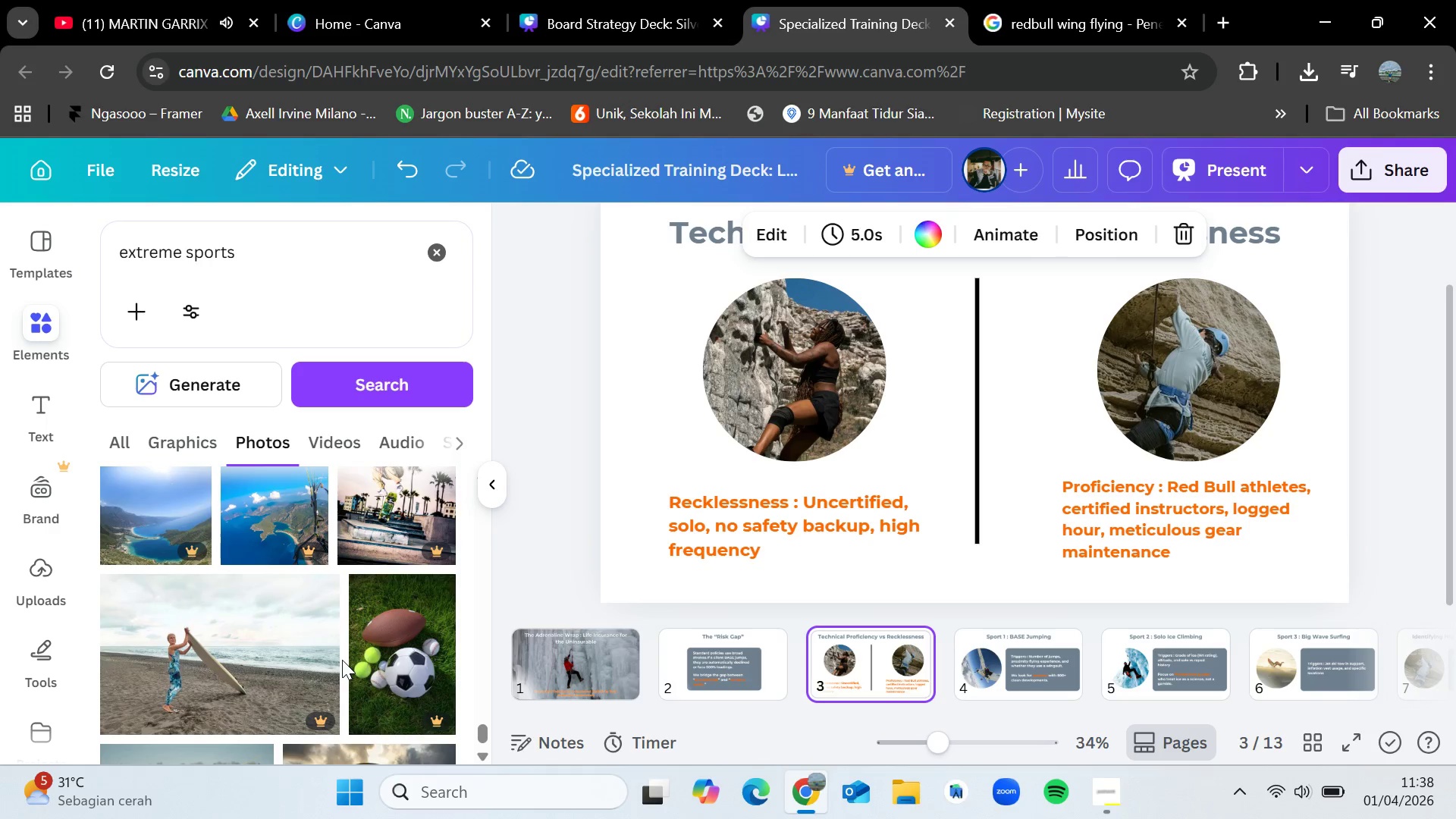 
scroll: coordinate [342, 660], scroll_direction: down, amount: 3.0
 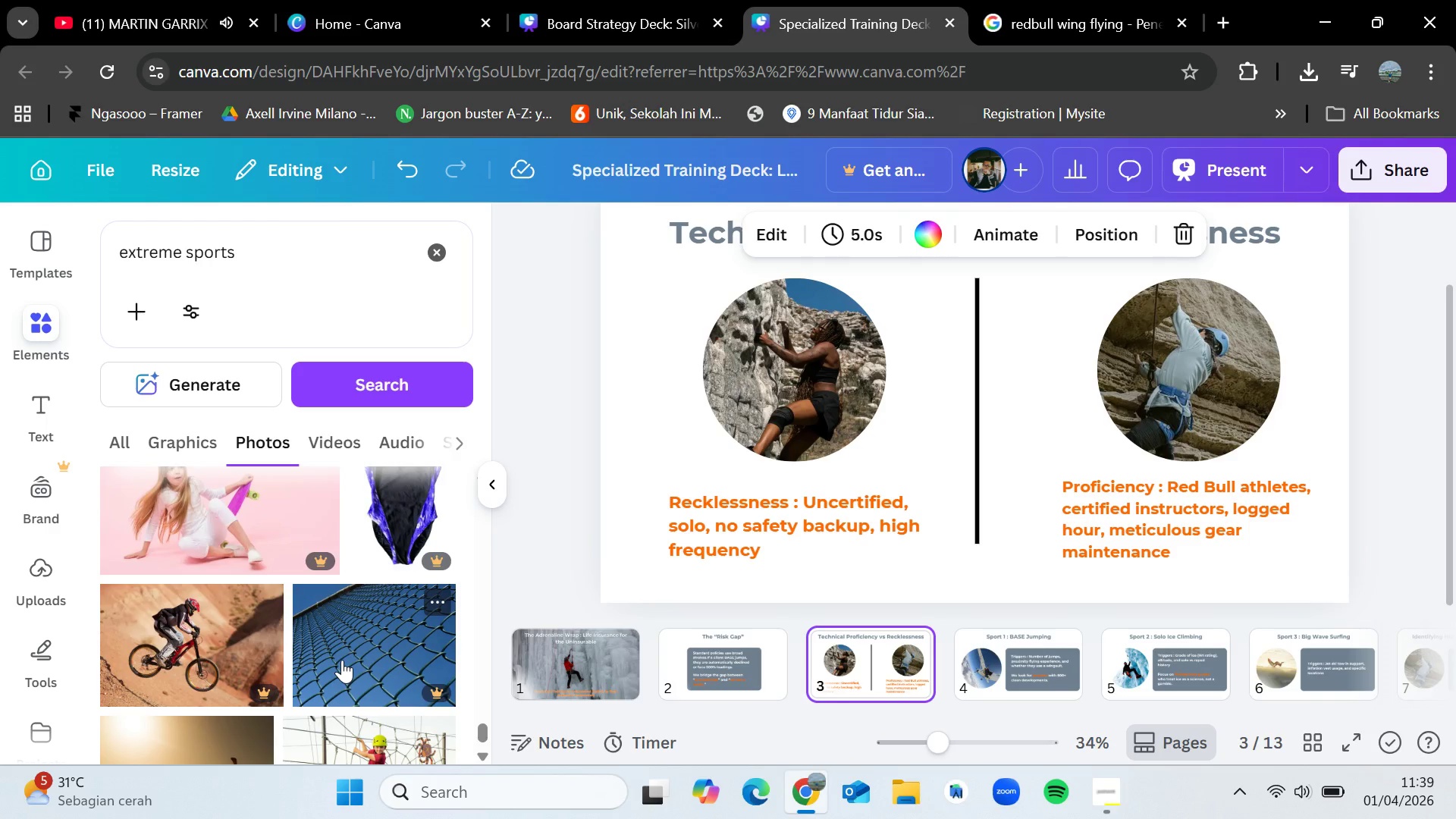 
wait(33.83)
 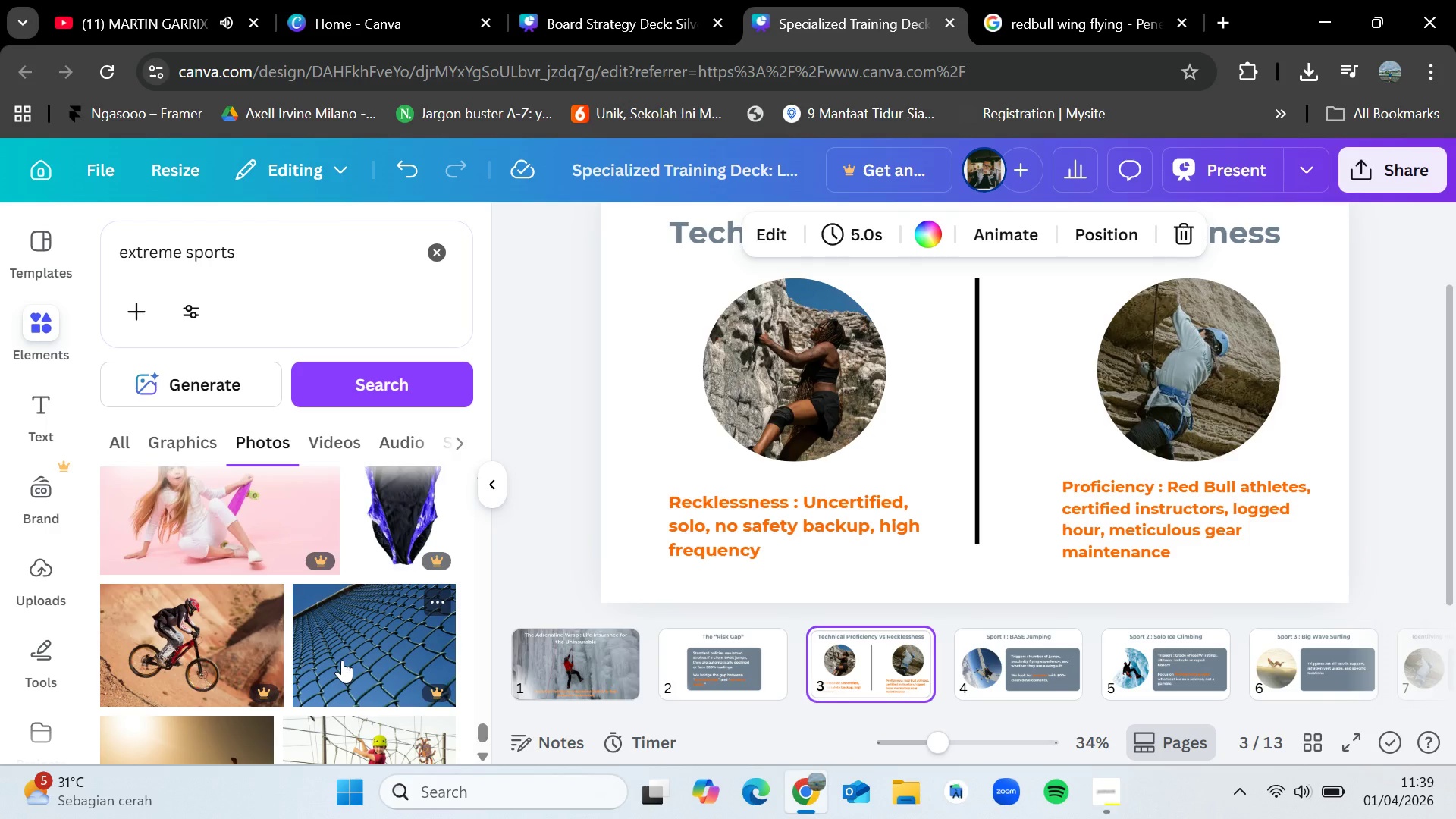 
scroll: coordinate [353, 672], scroll_direction: down, amount: 9.0
 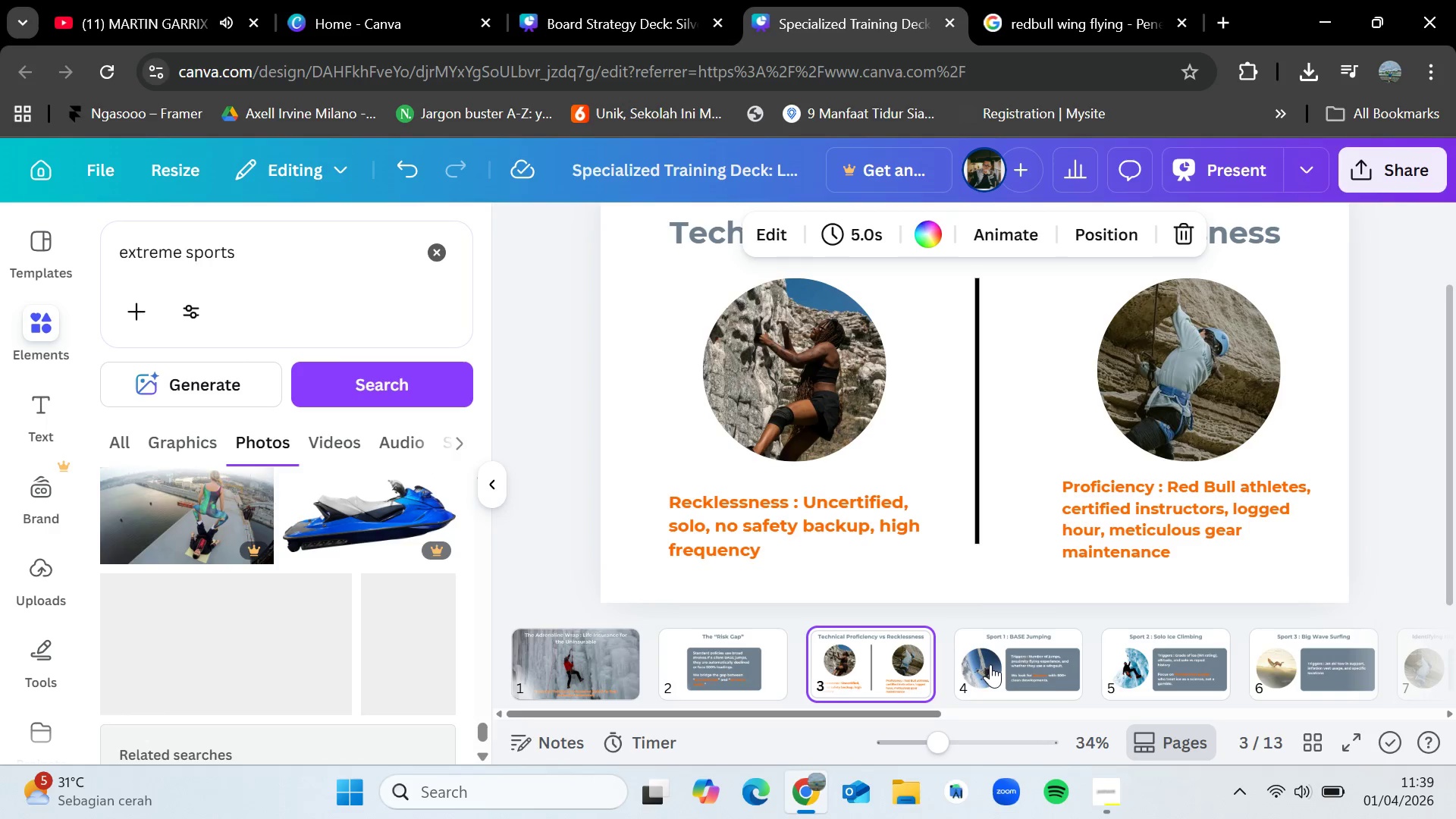 
left_click([1045, 647])
 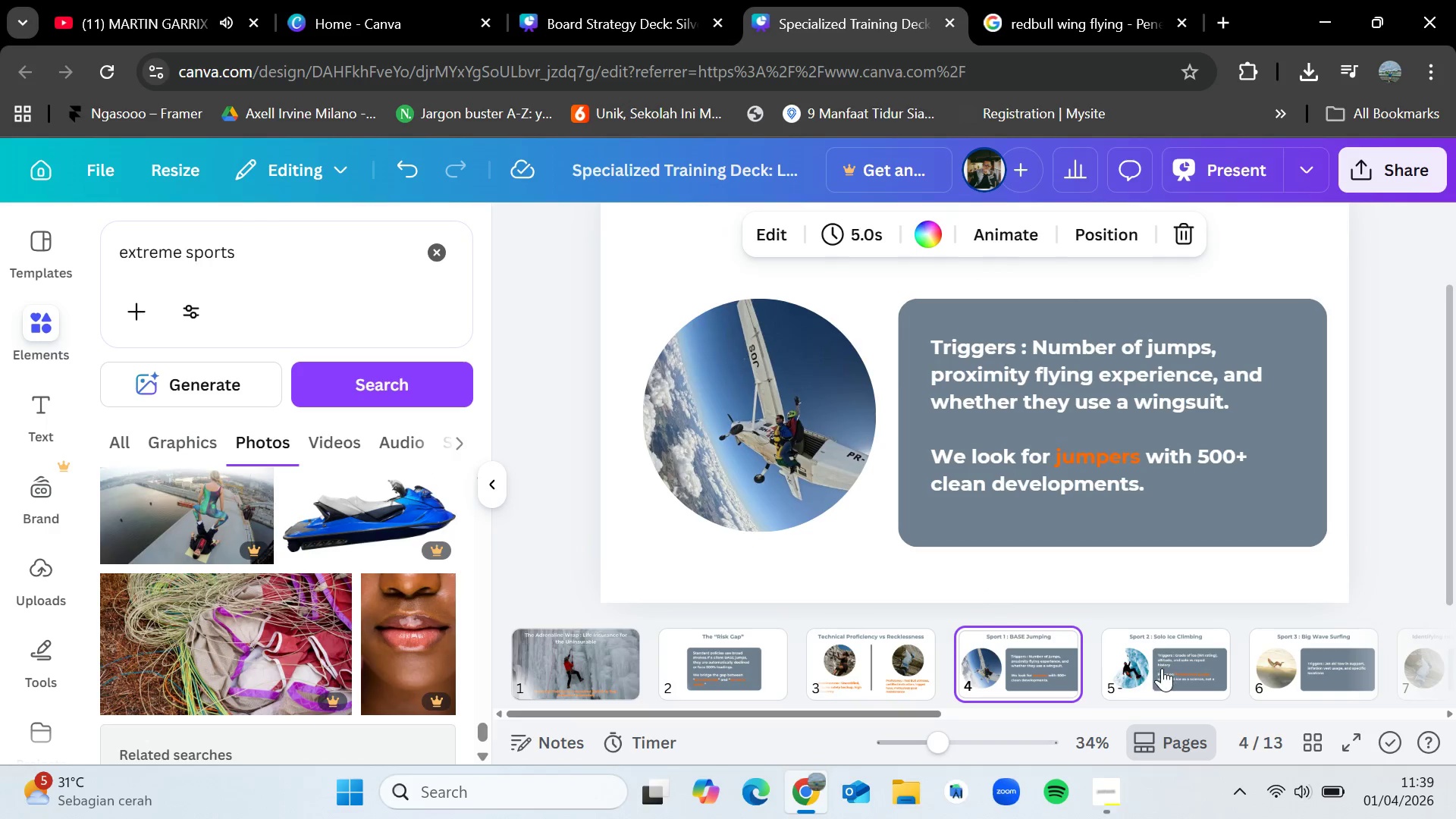 
left_click([1162, 668])
 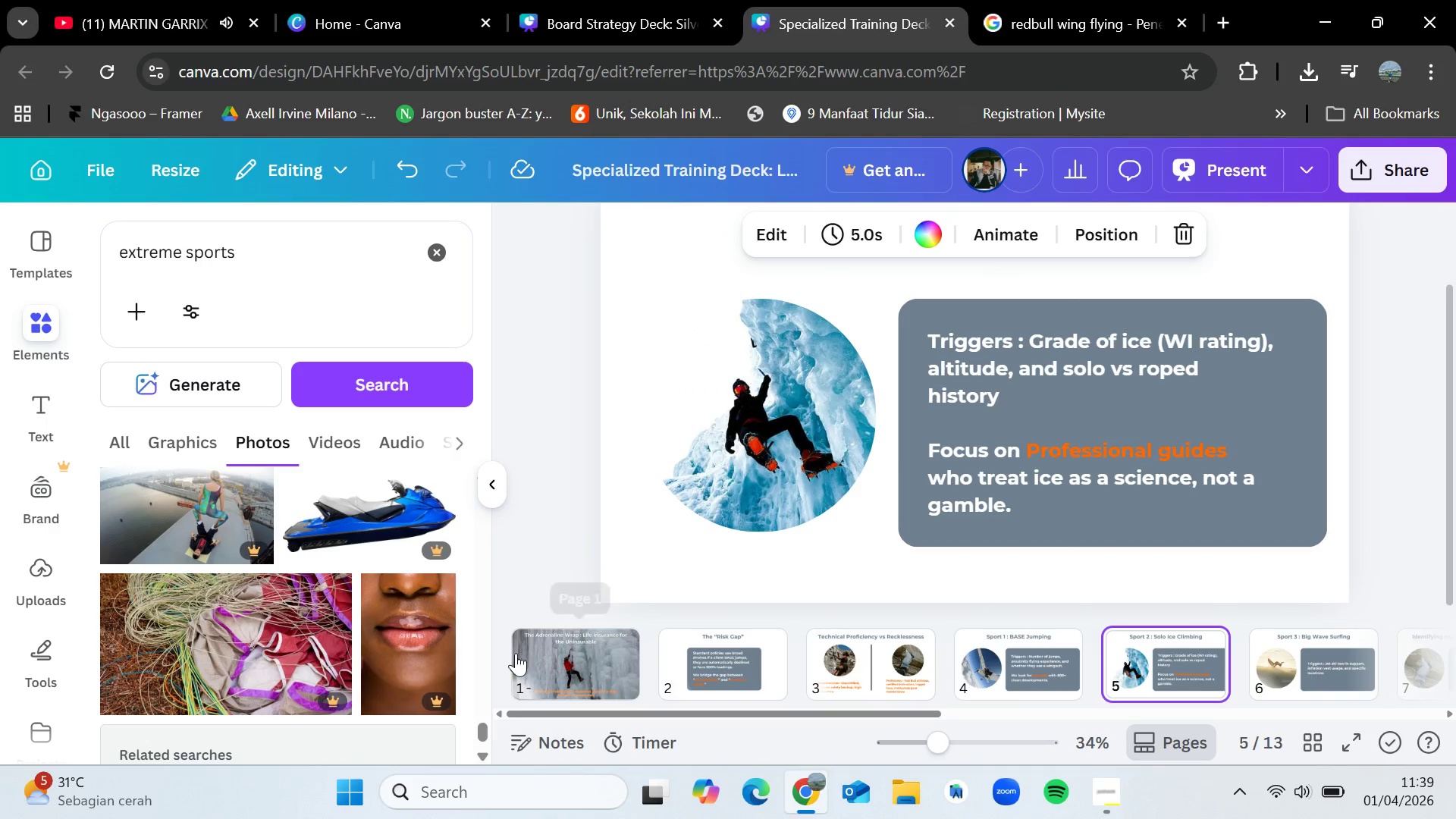 
scroll: coordinate [231, 616], scroll_direction: down, amount: 9.0
 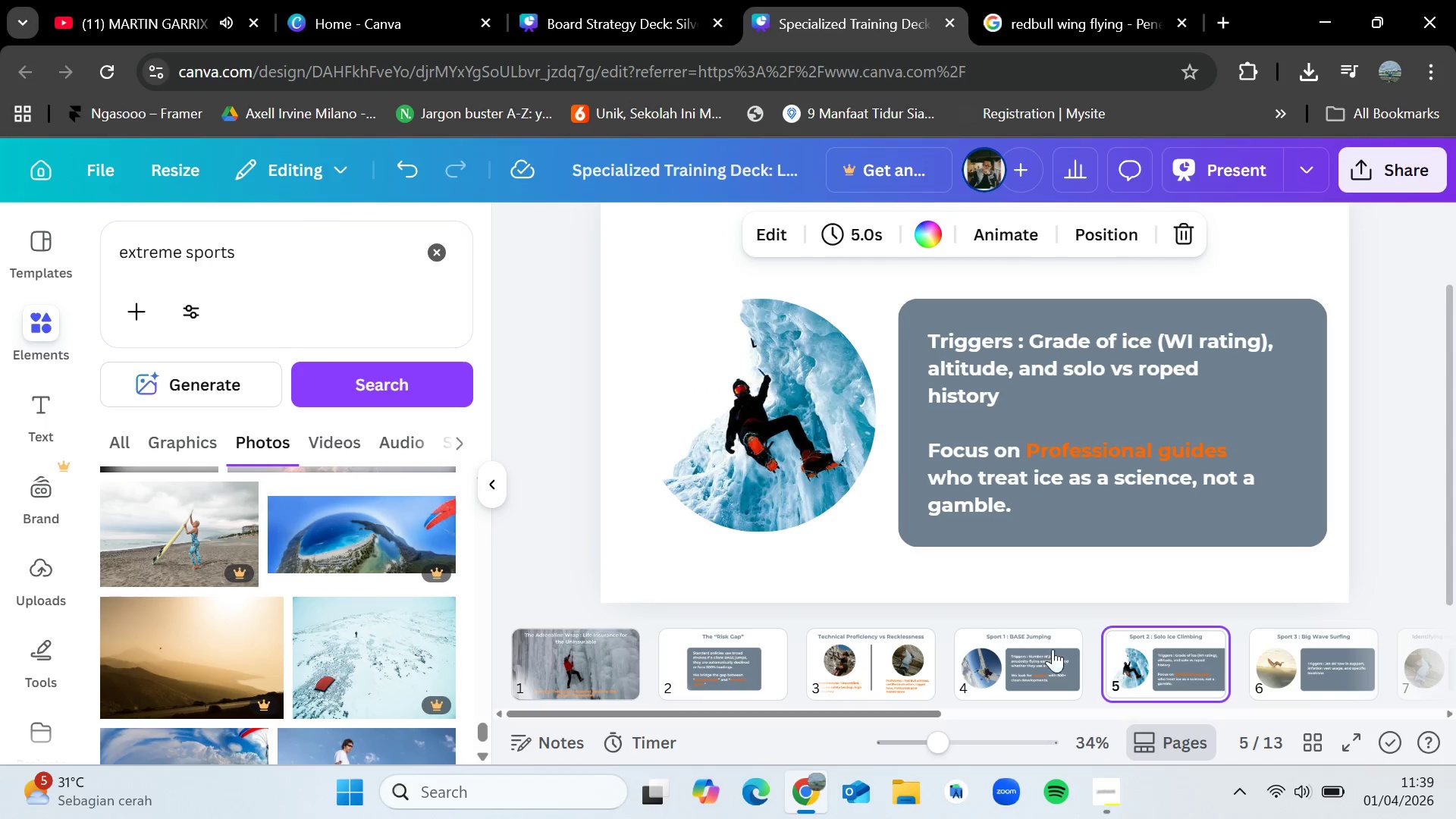 
left_click([1093, 785])